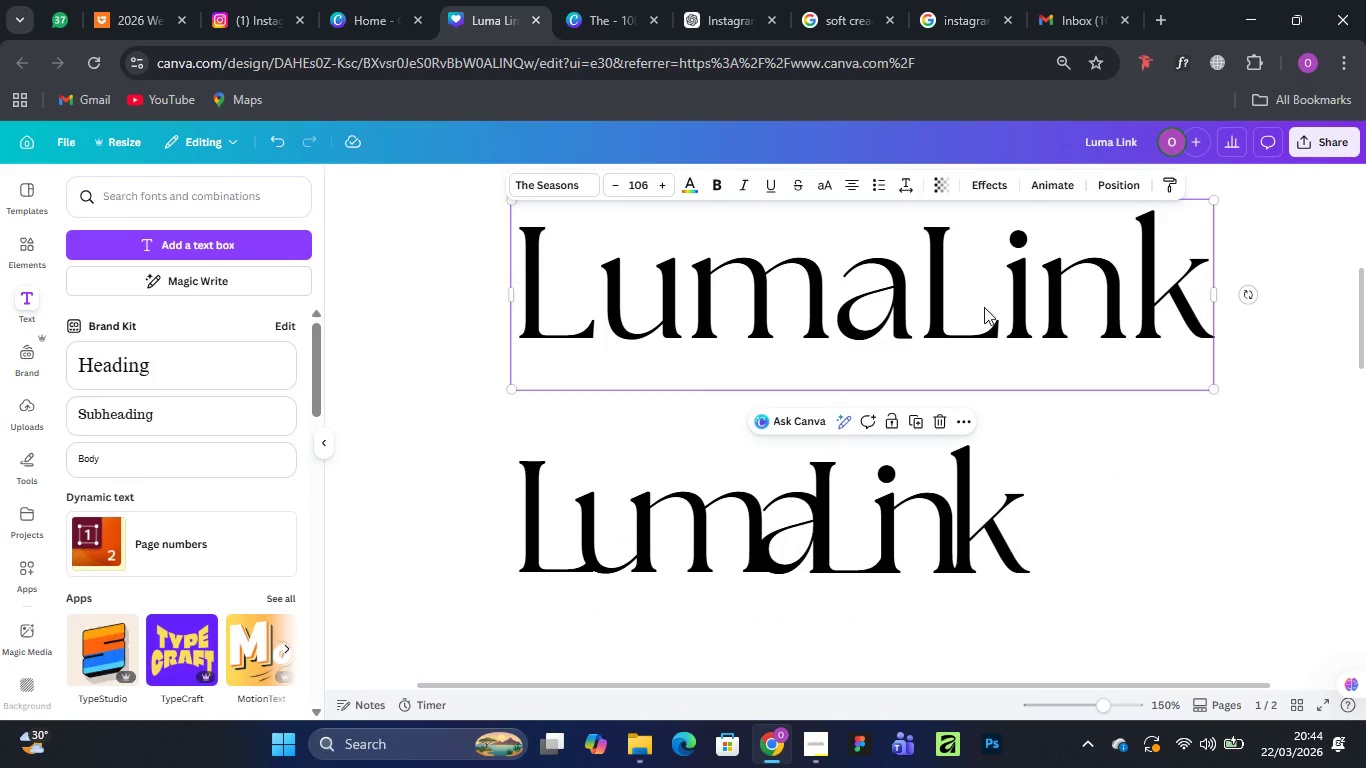 
key(Delete)
 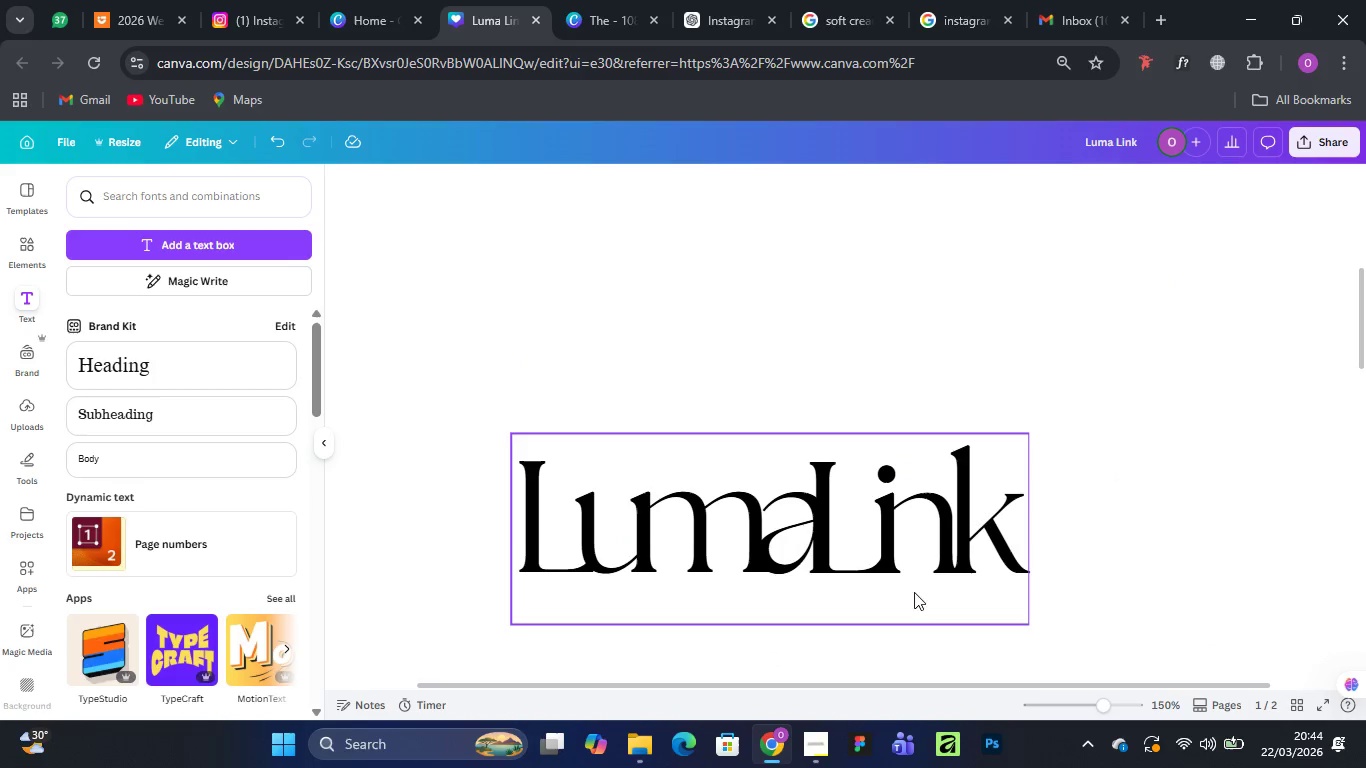 
key(Control+Minus)
 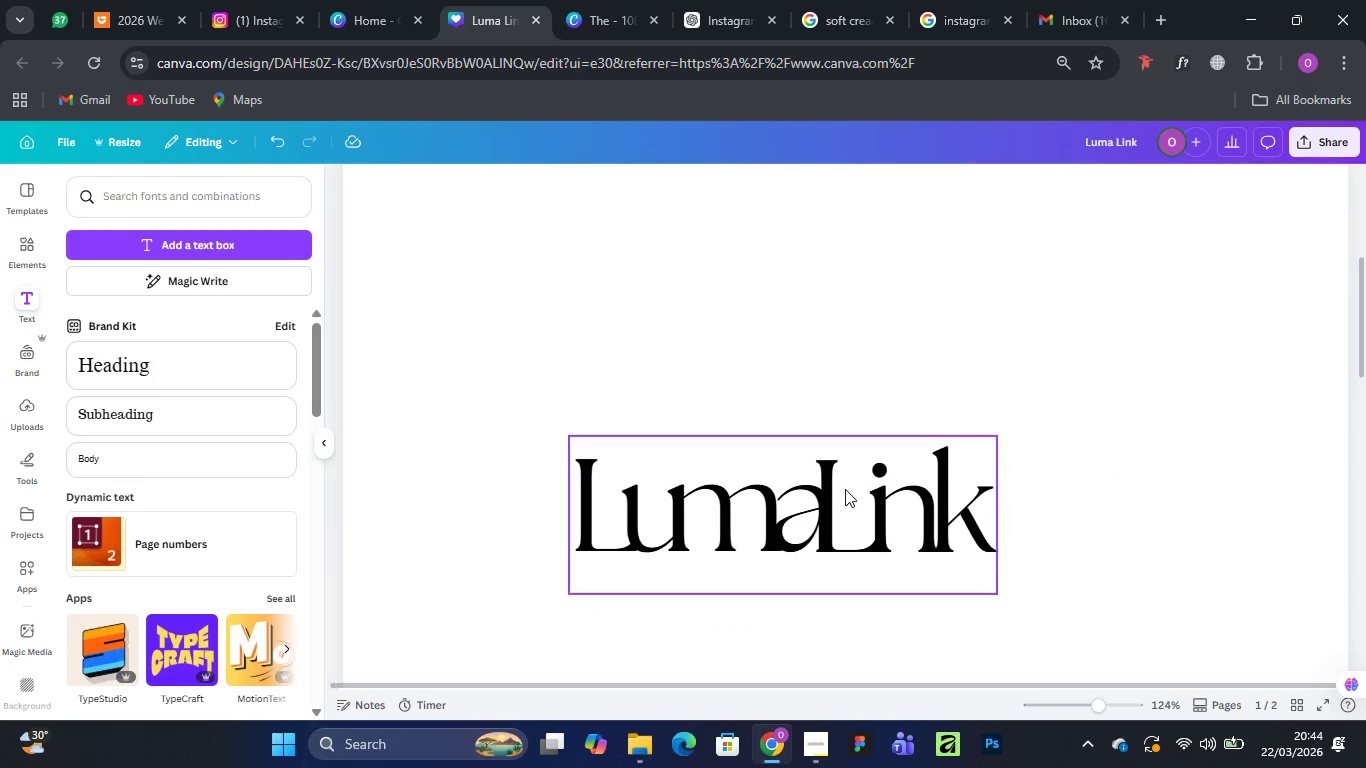 
key(Control+Minus)
 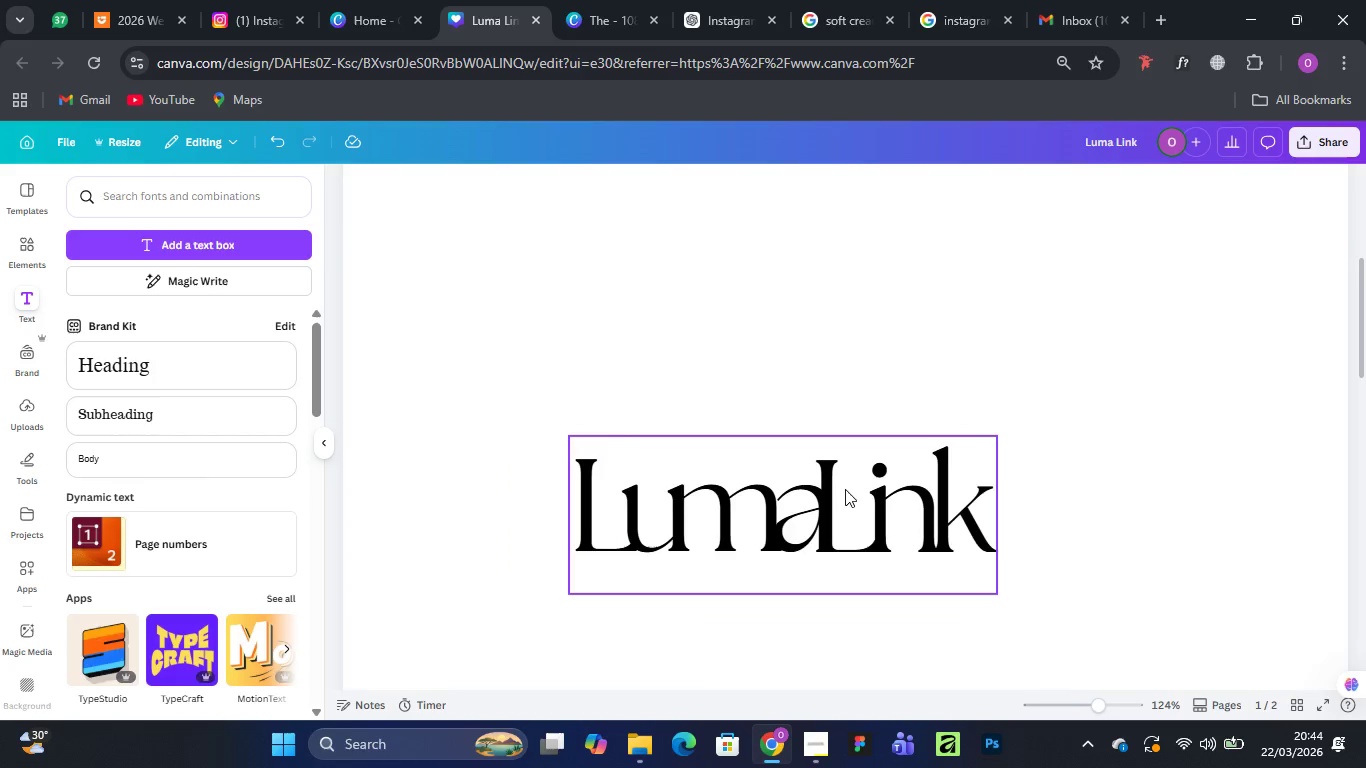 
key(Control+Minus)
 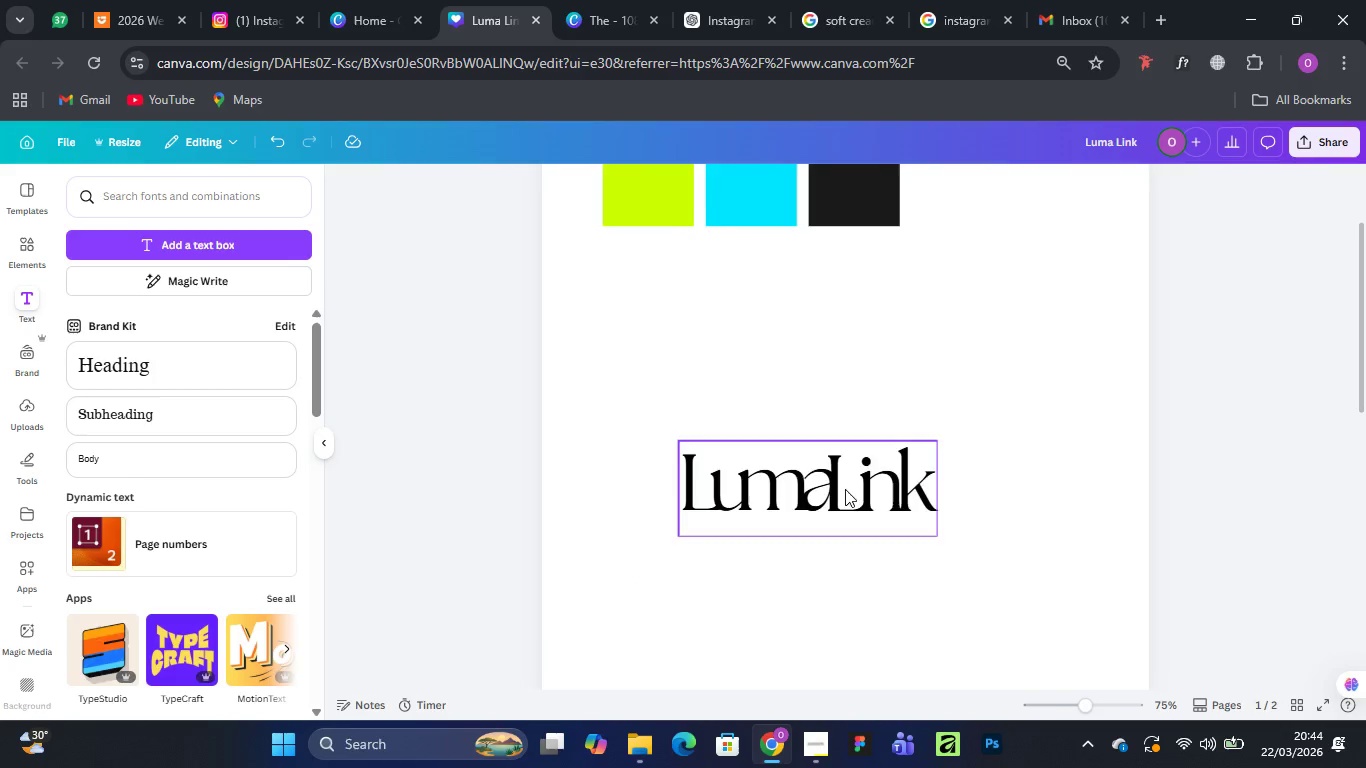 
key(Control+Minus)
 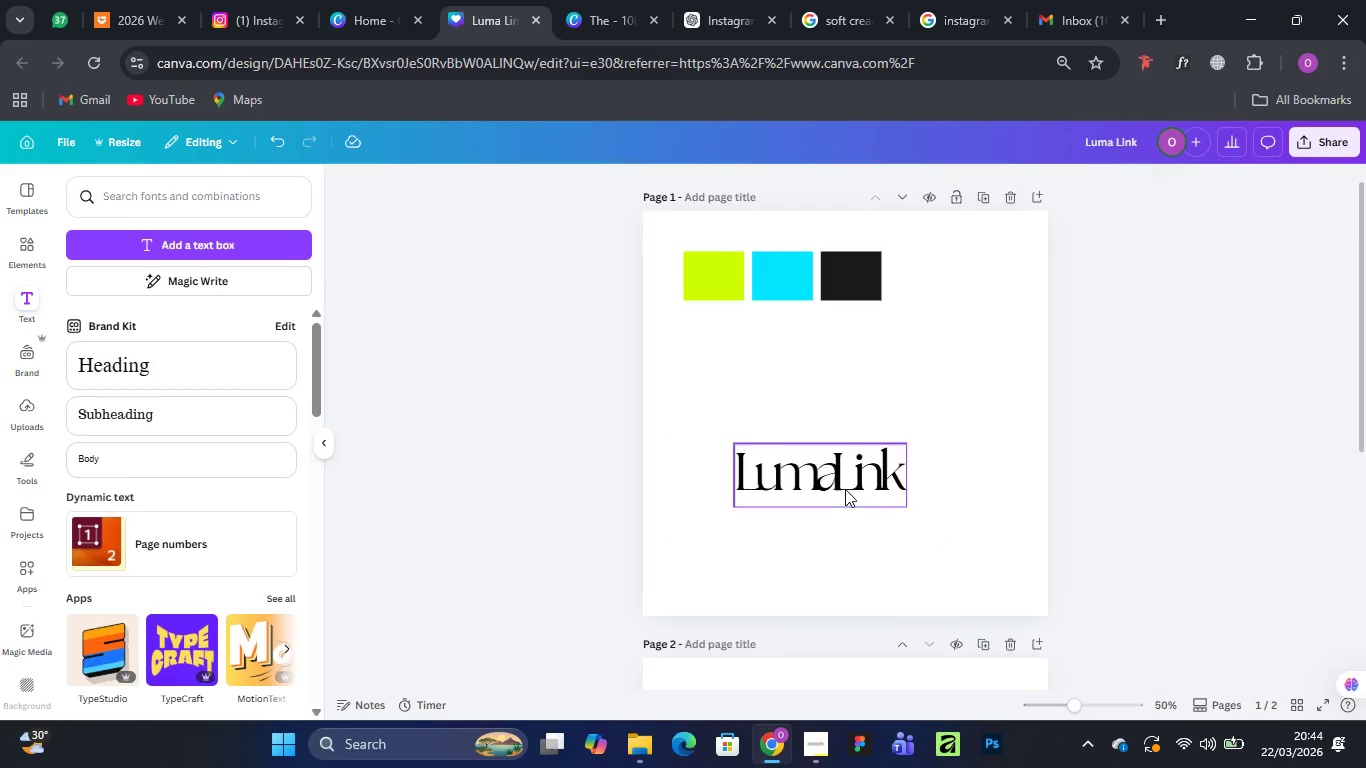 
key(Control+Minus)
 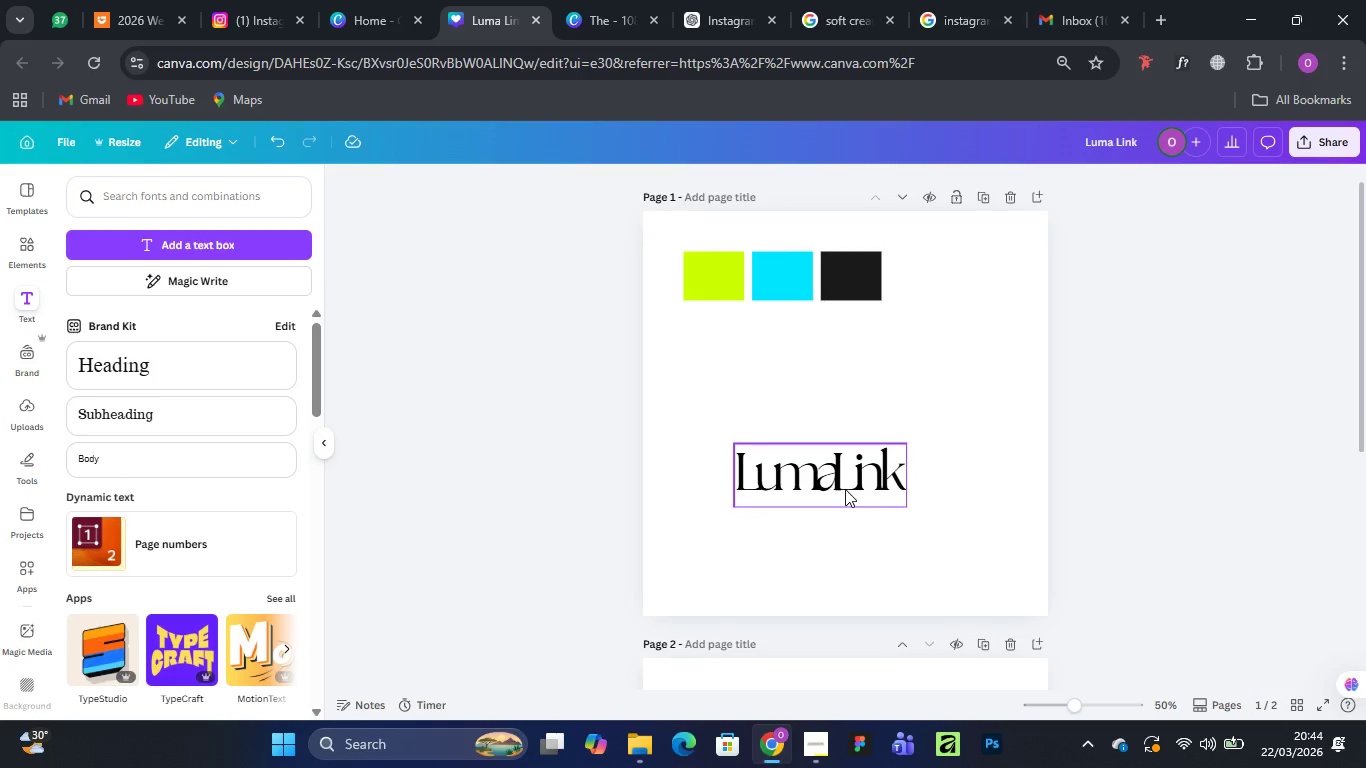 
key(Control+Minus)
 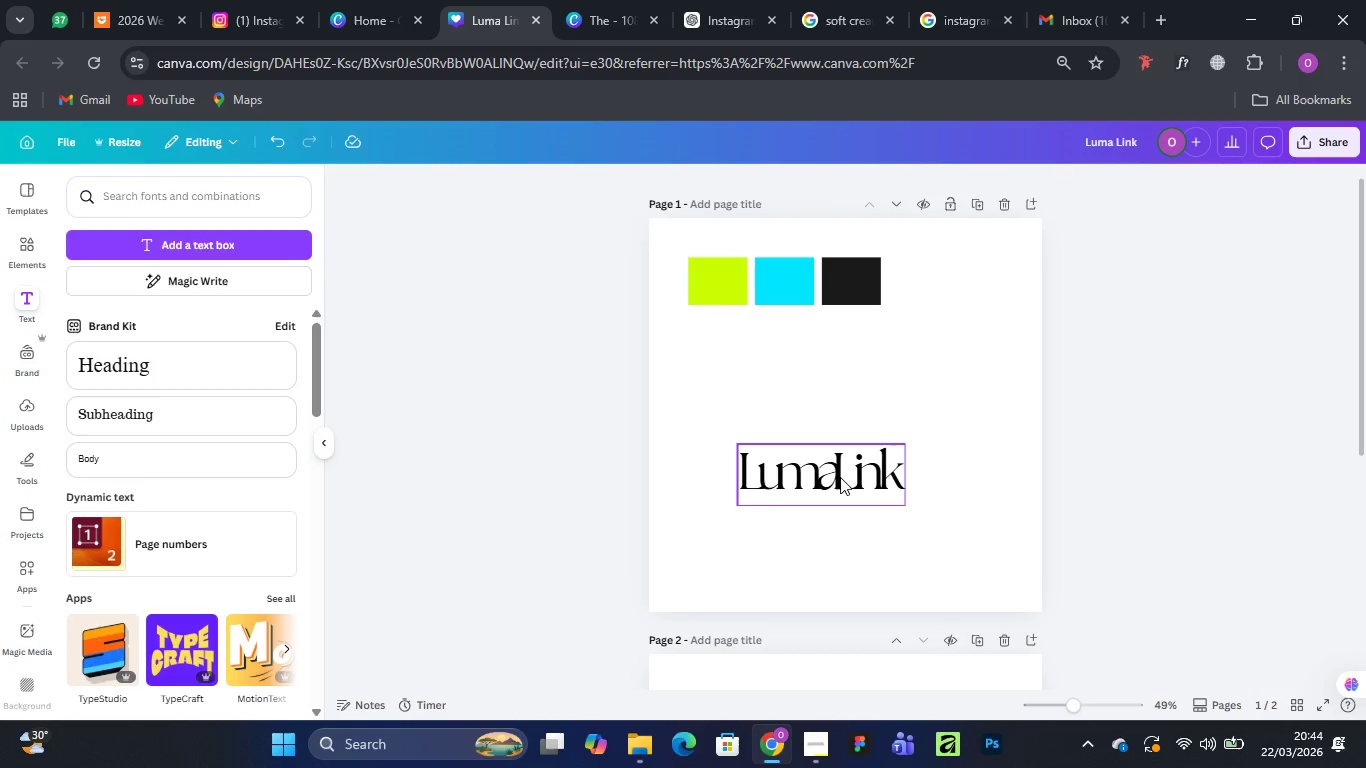 
left_click_drag(start_coordinate=[841, 481], to_coordinate=[848, 369])
 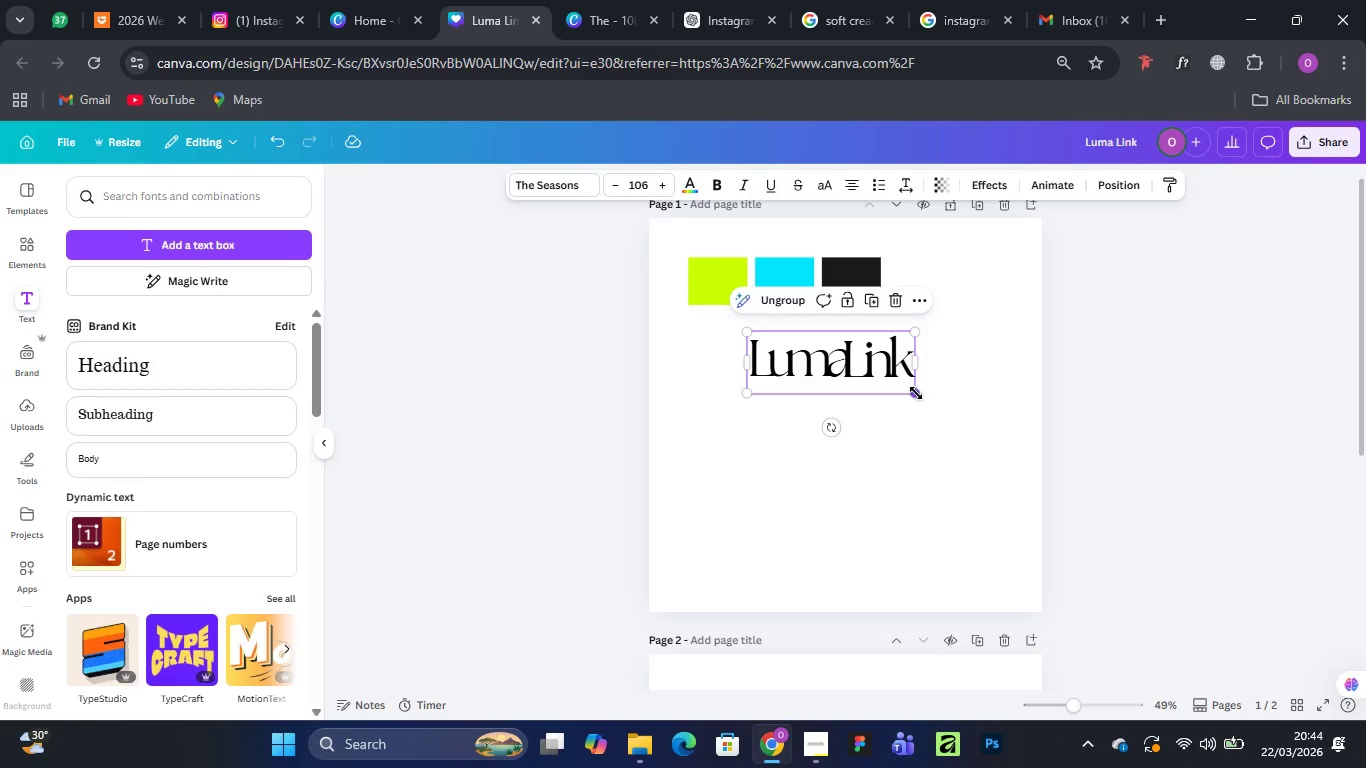 
hold_key(key=ShiftLeft, duration=1.08)
left_click_drag(start_coordinate=[916, 393], to_coordinate=[977, 439])
 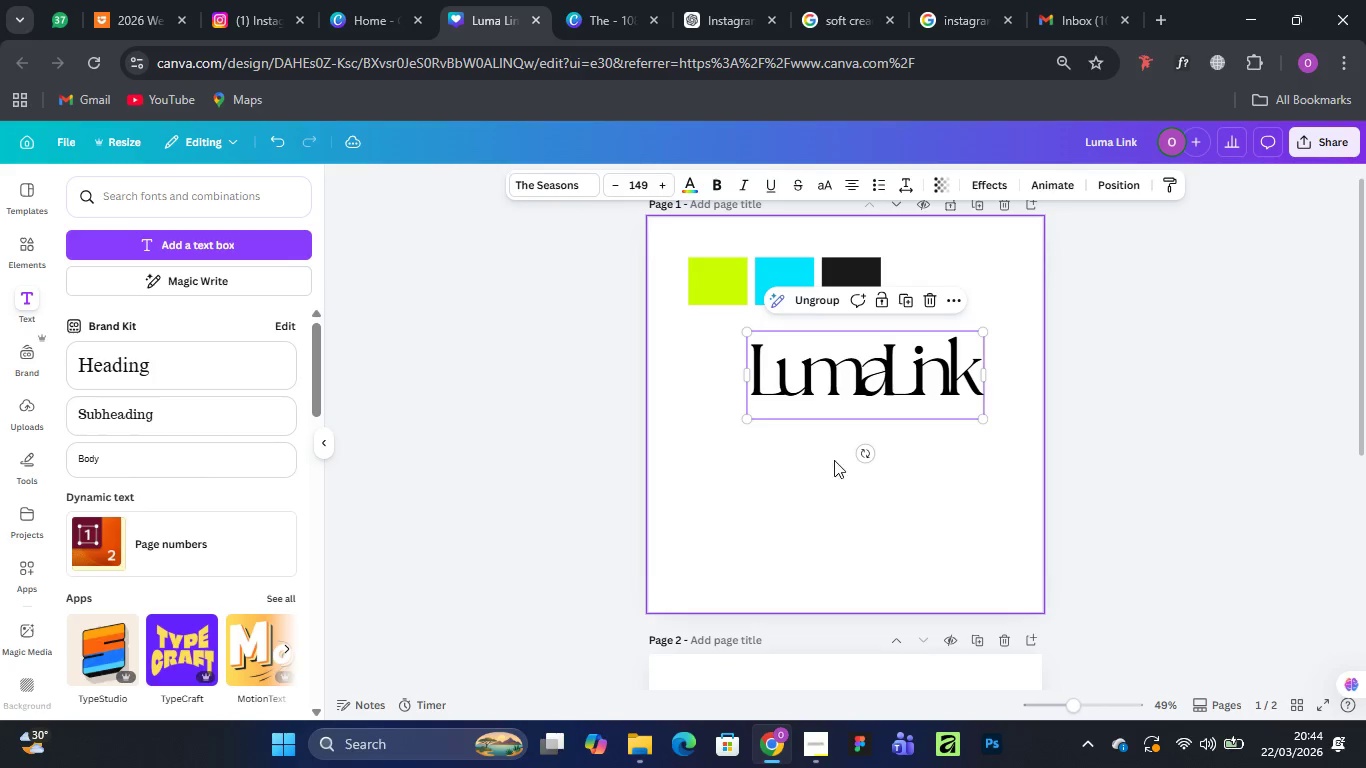 
left_click([843, 459])
 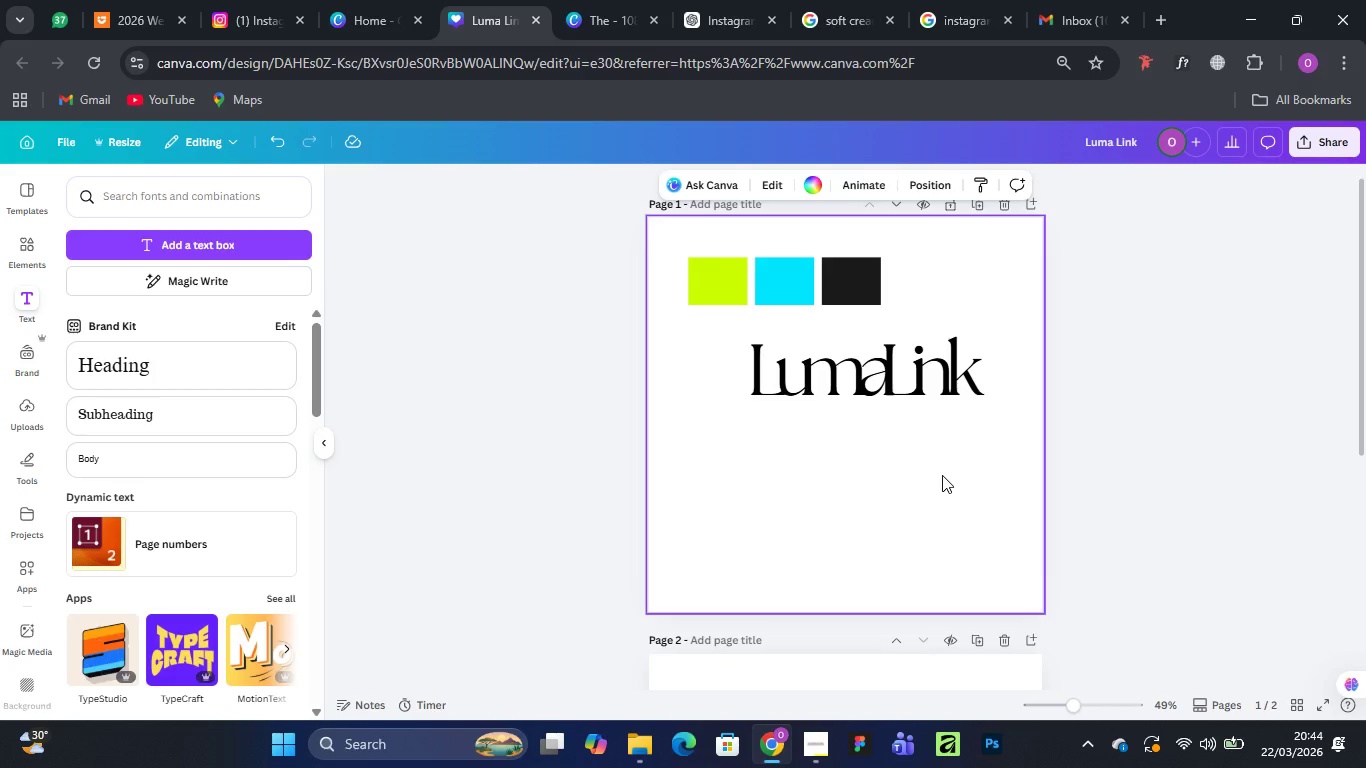 
wait(6.97)
 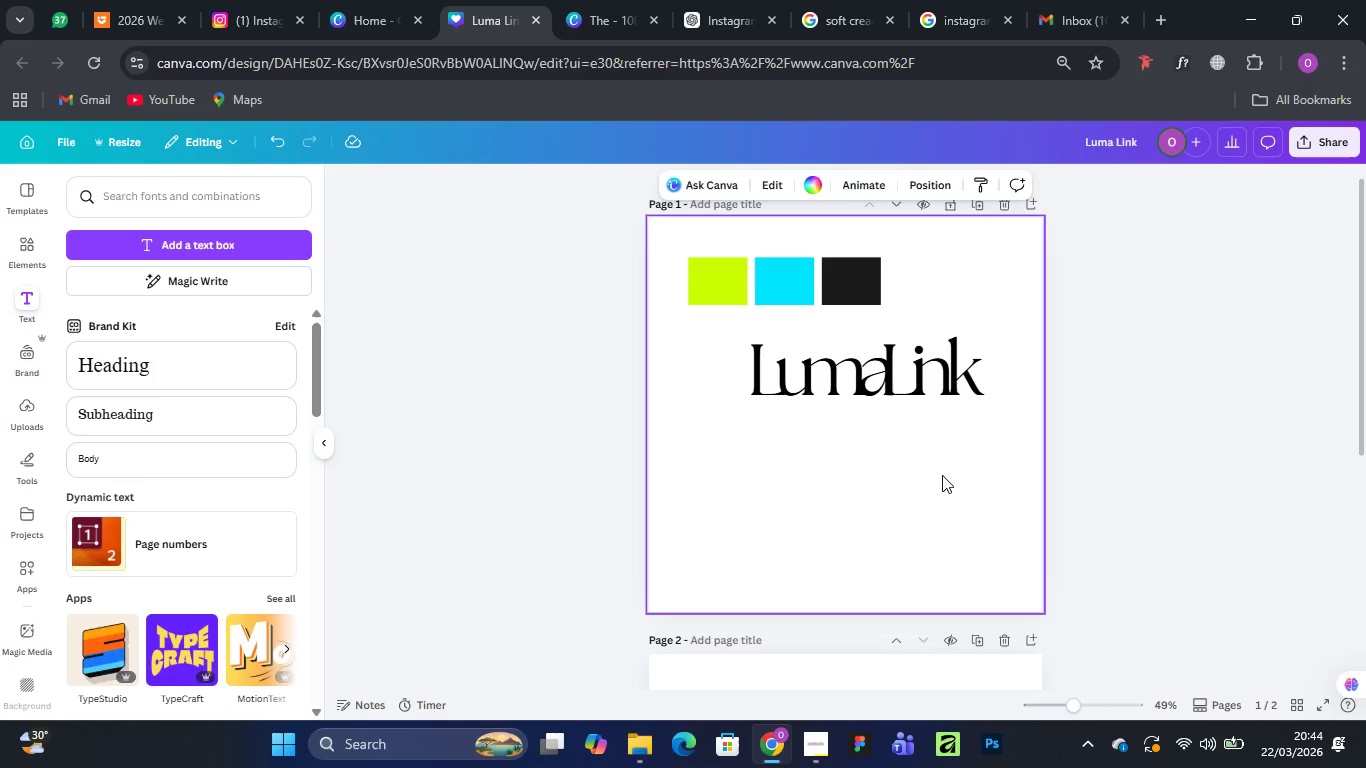 
key(Control+Equal)
 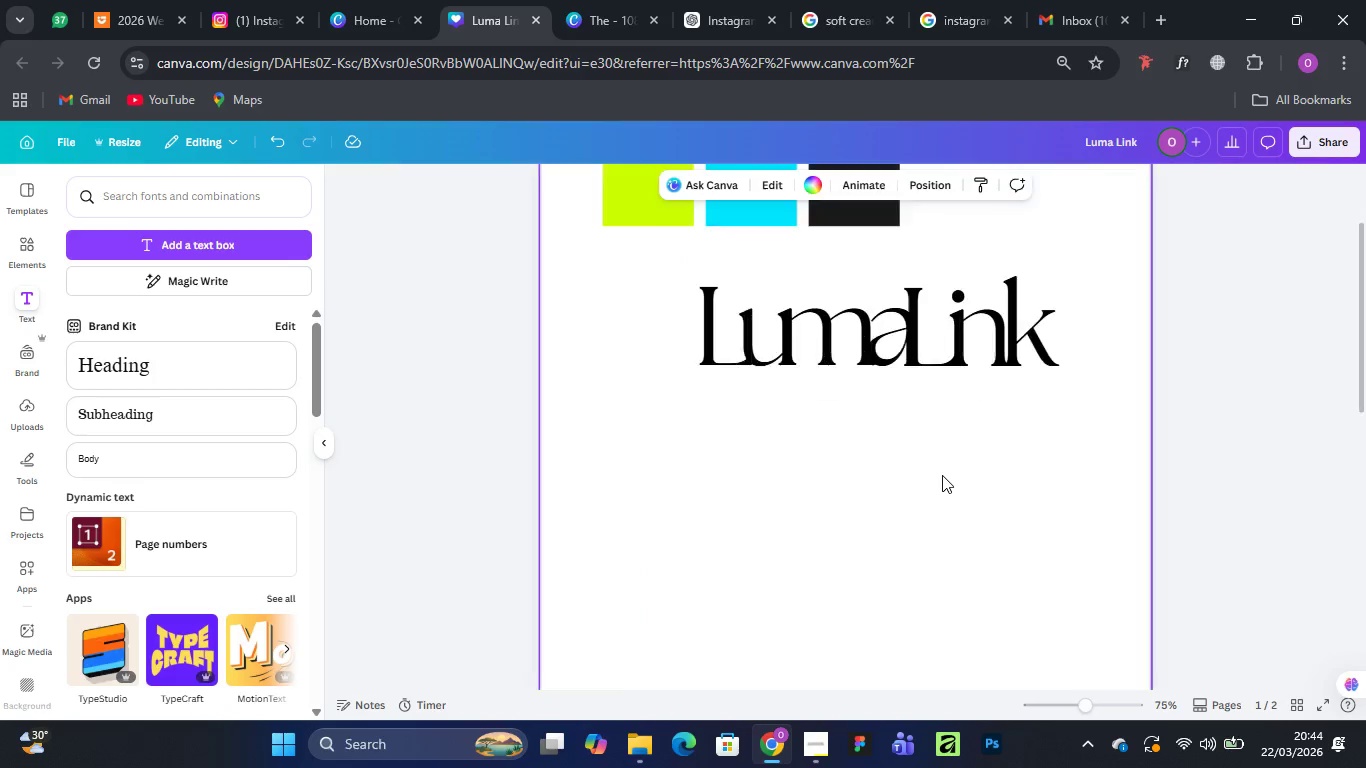 
key(Control+Equal)
 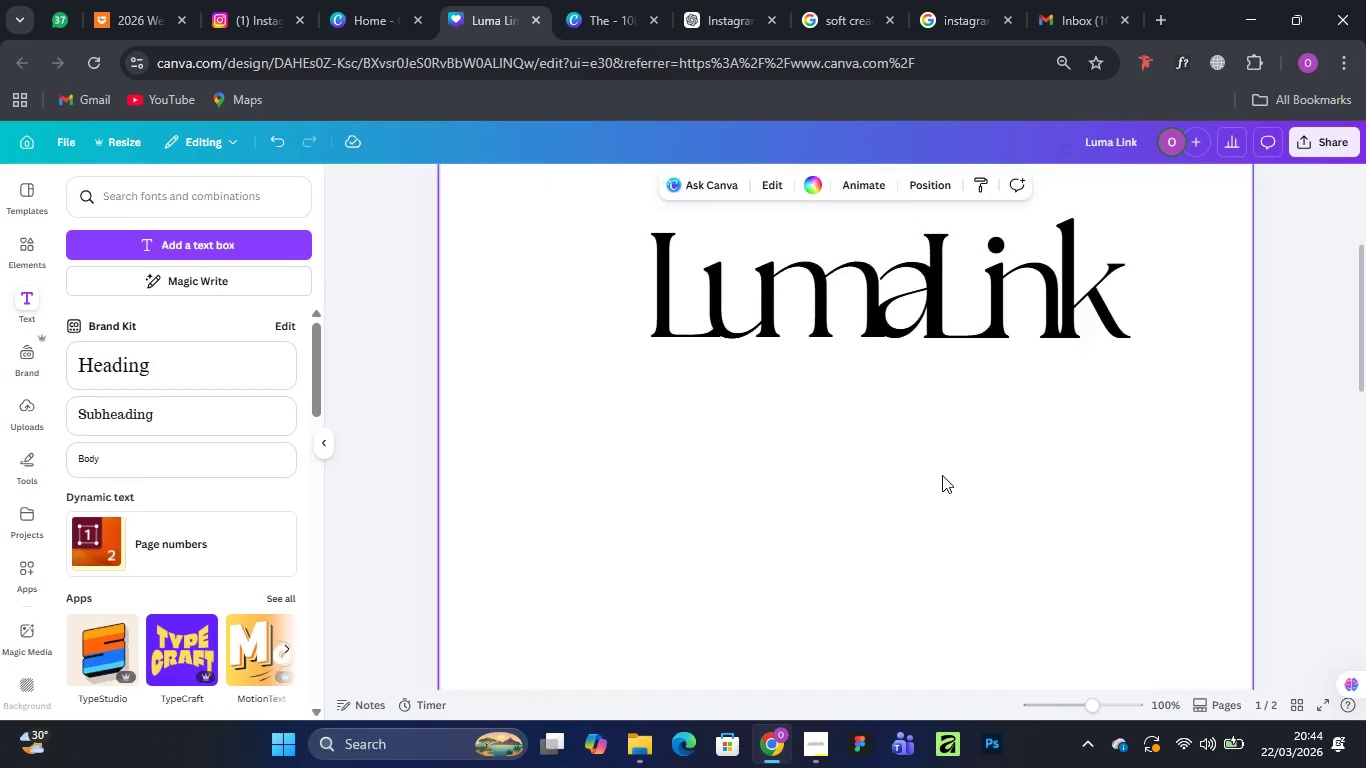 
key(Control+Equal)
 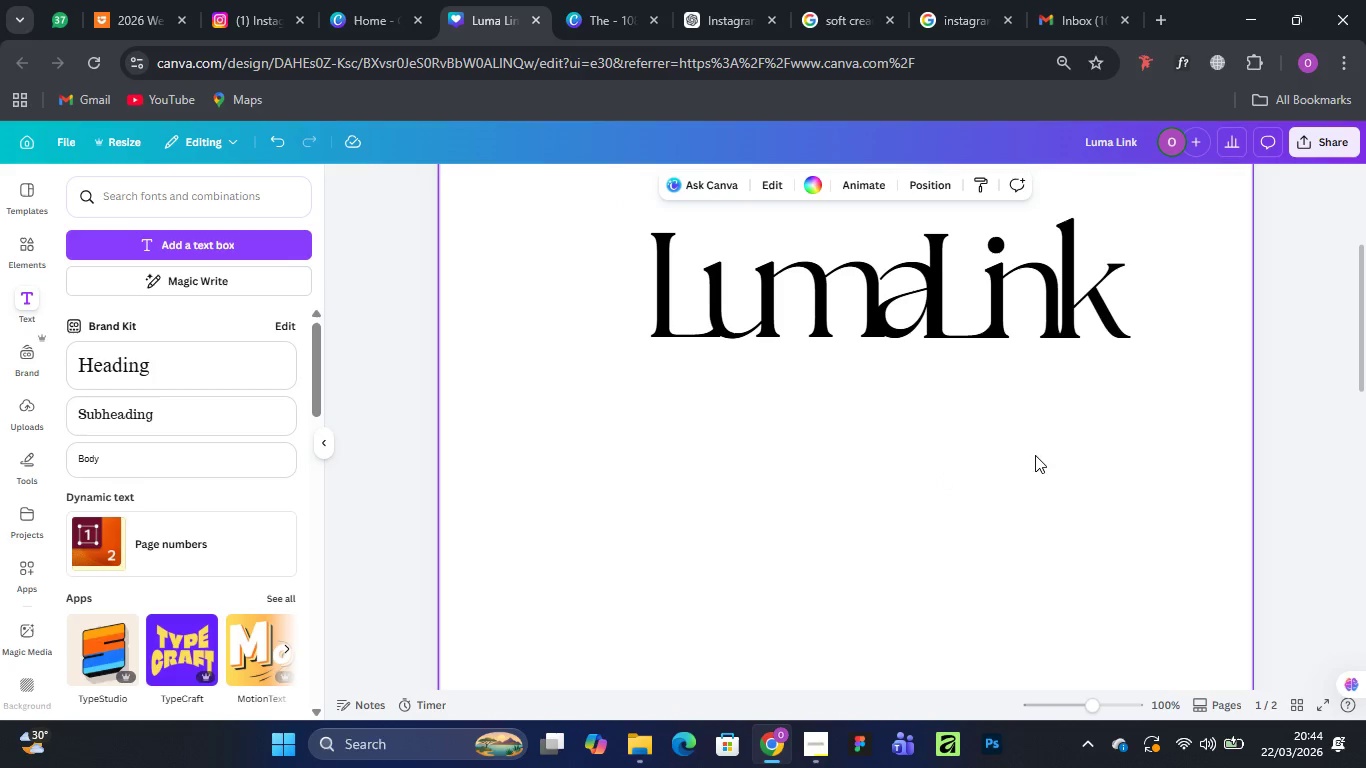 
scroll: coordinate [1121, 594], scroll_direction: up, amount: 4.0
 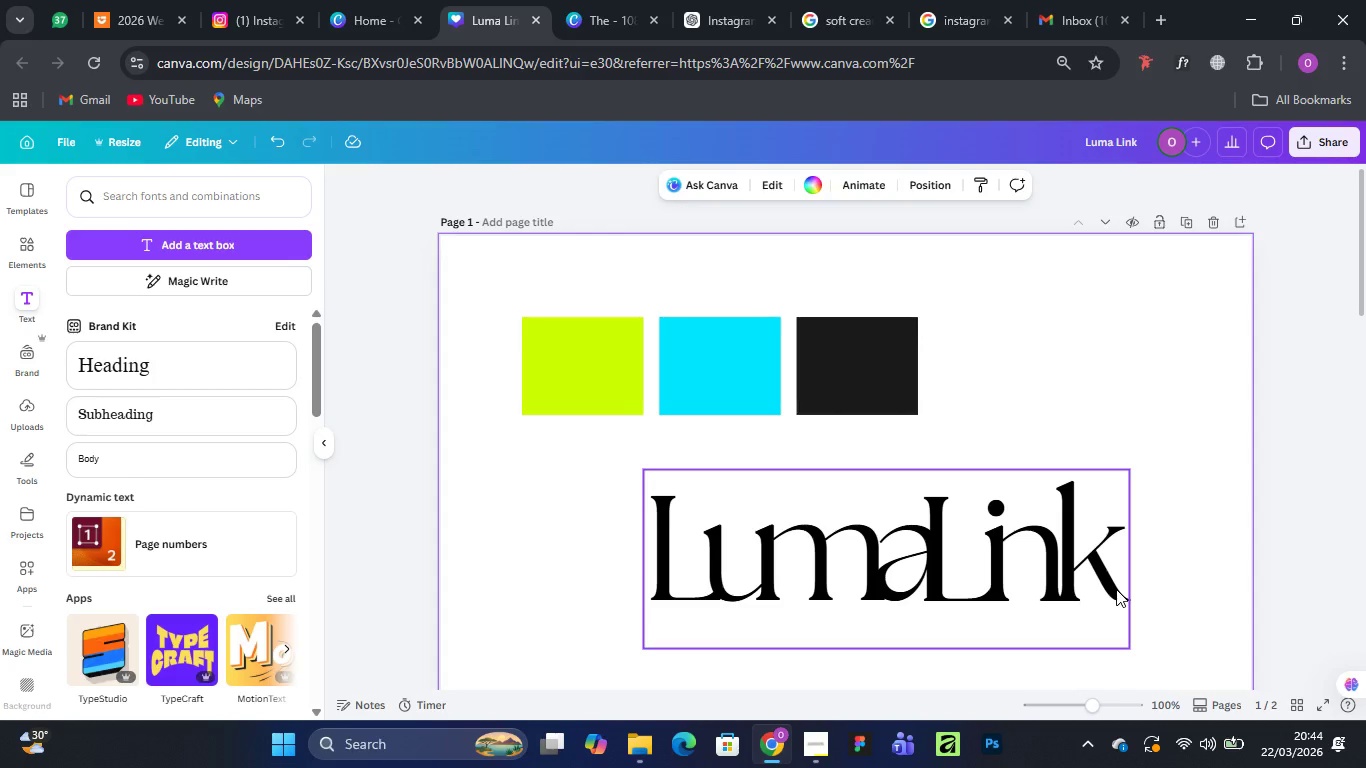 
wait(5.4)
 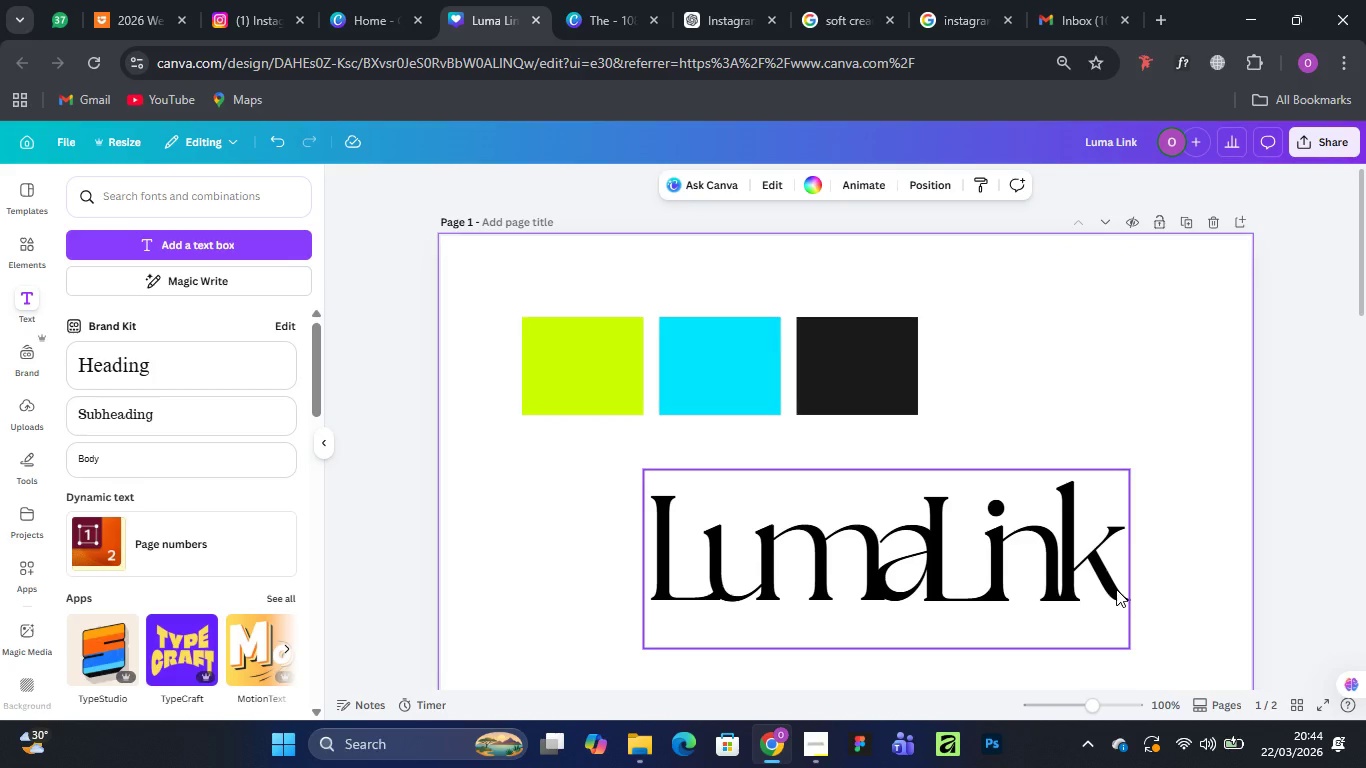 
left_click([1008, 531])
 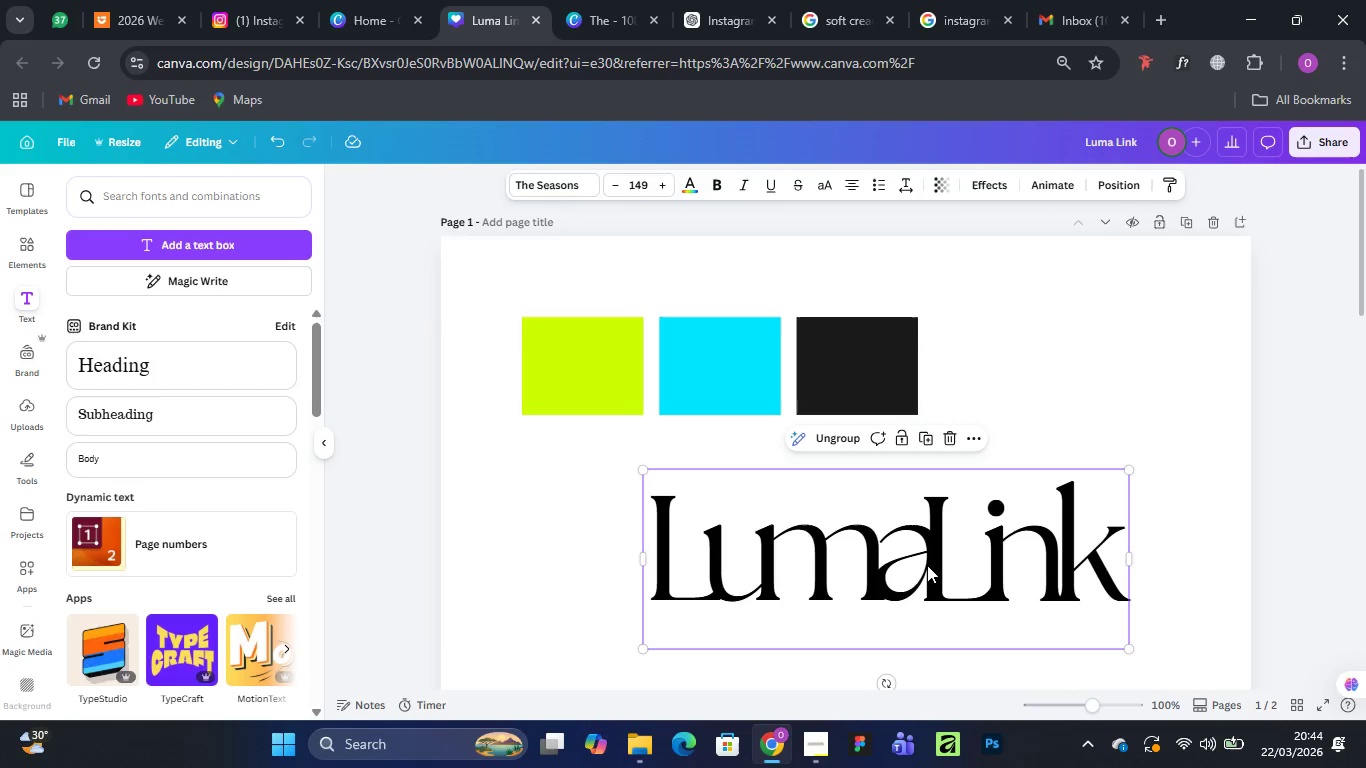 
left_click_drag(start_coordinate=[928, 565], to_coordinate=[870, 560])
 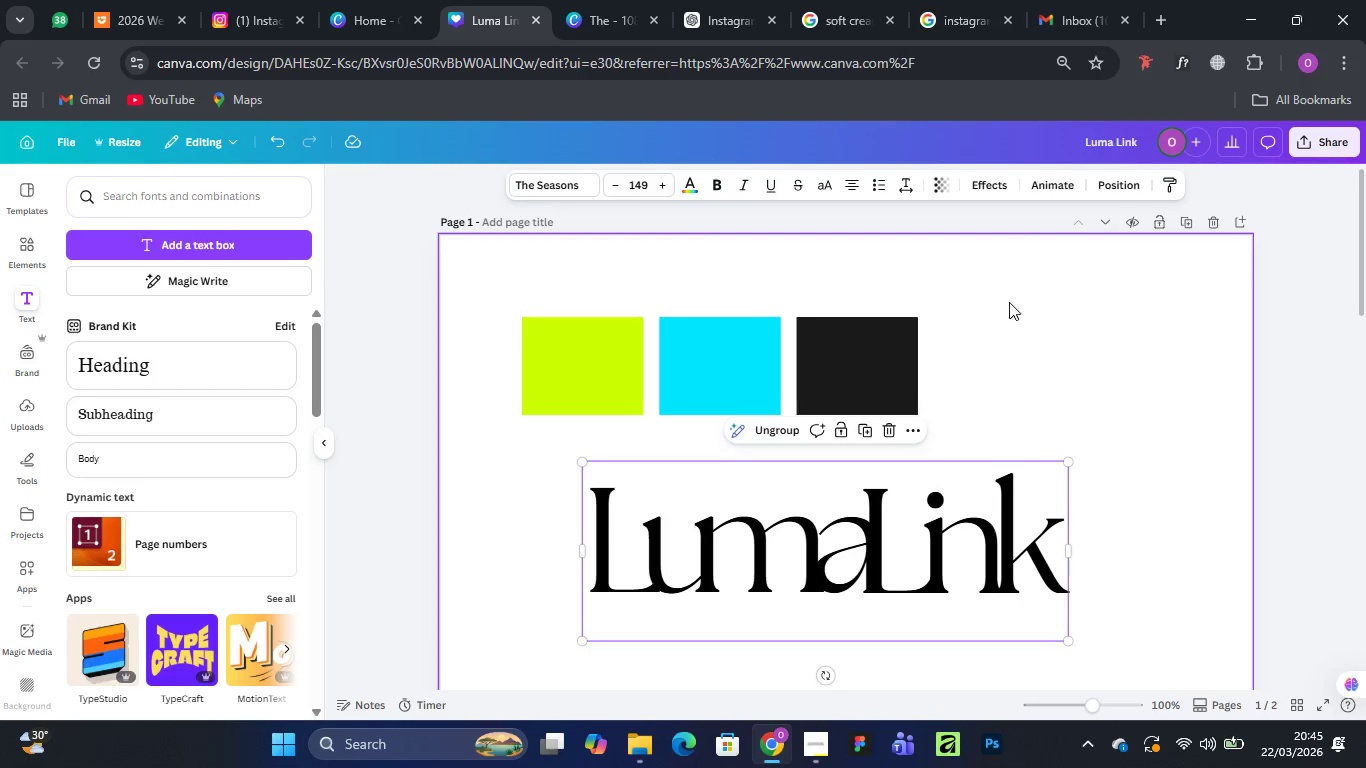 
wait(26.78)
 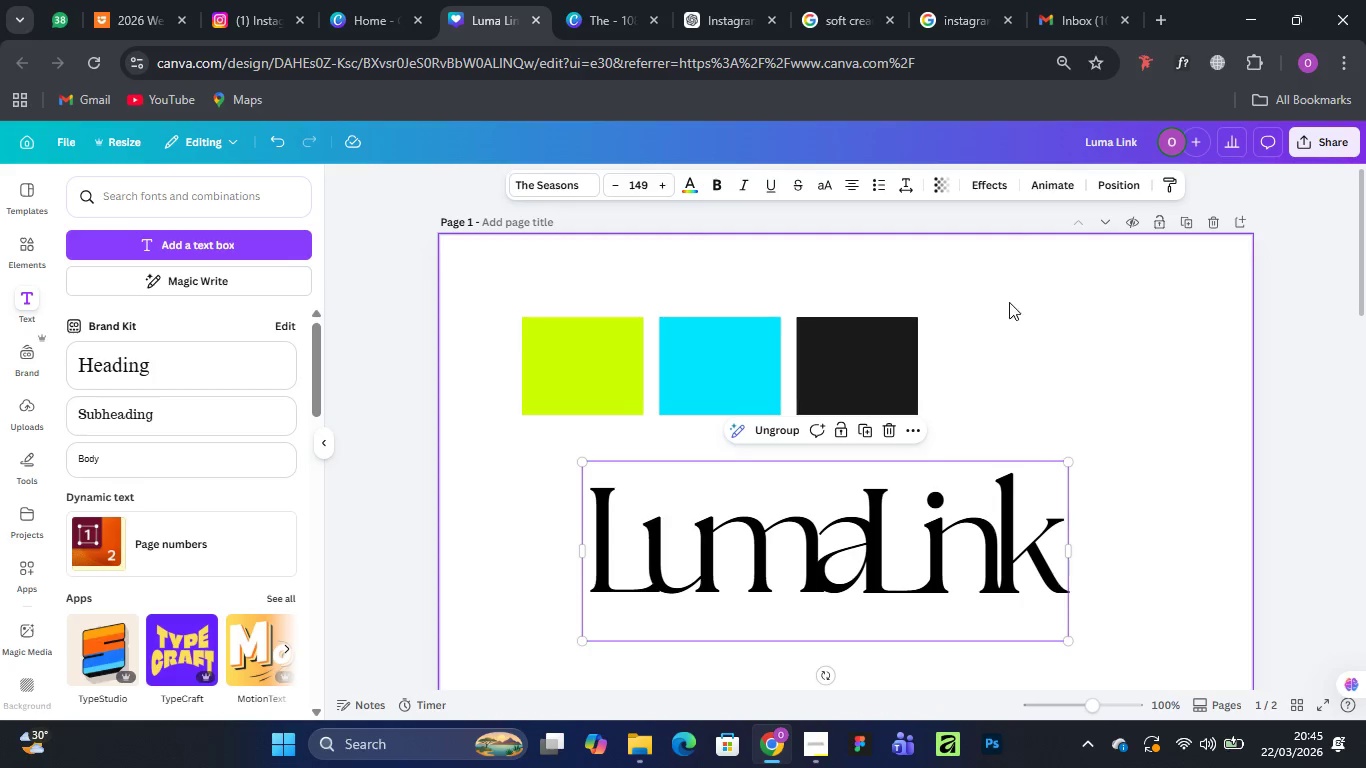 
left_click([1132, 313])
 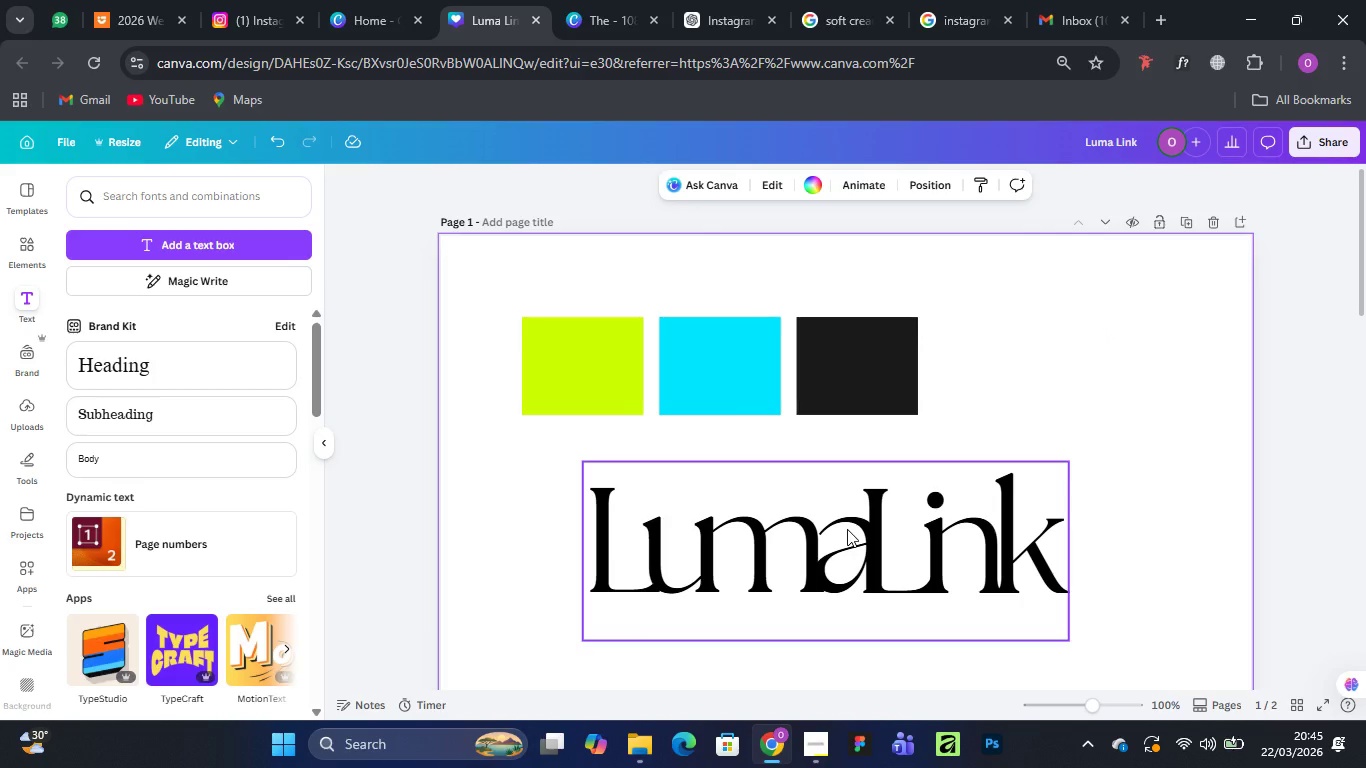 
wait(8.94)
 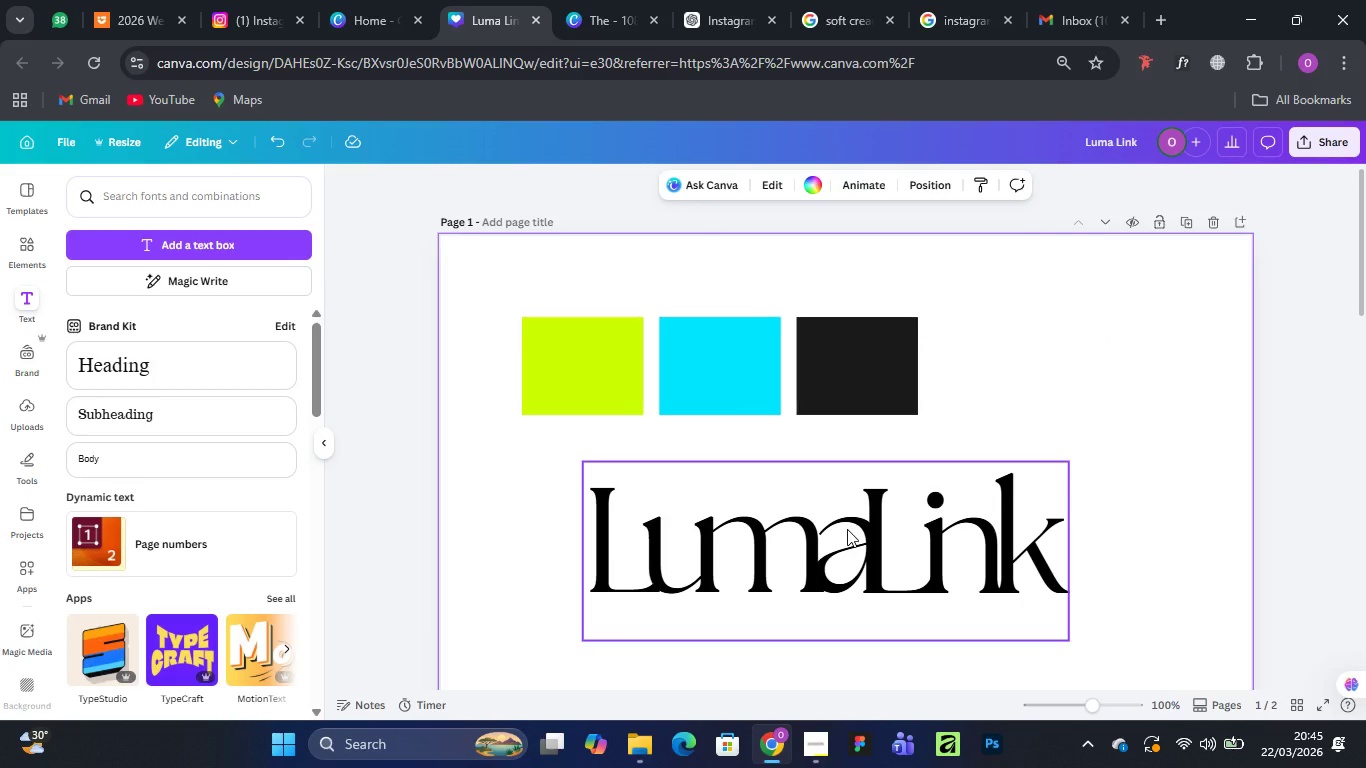 
left_click([705, 567])
 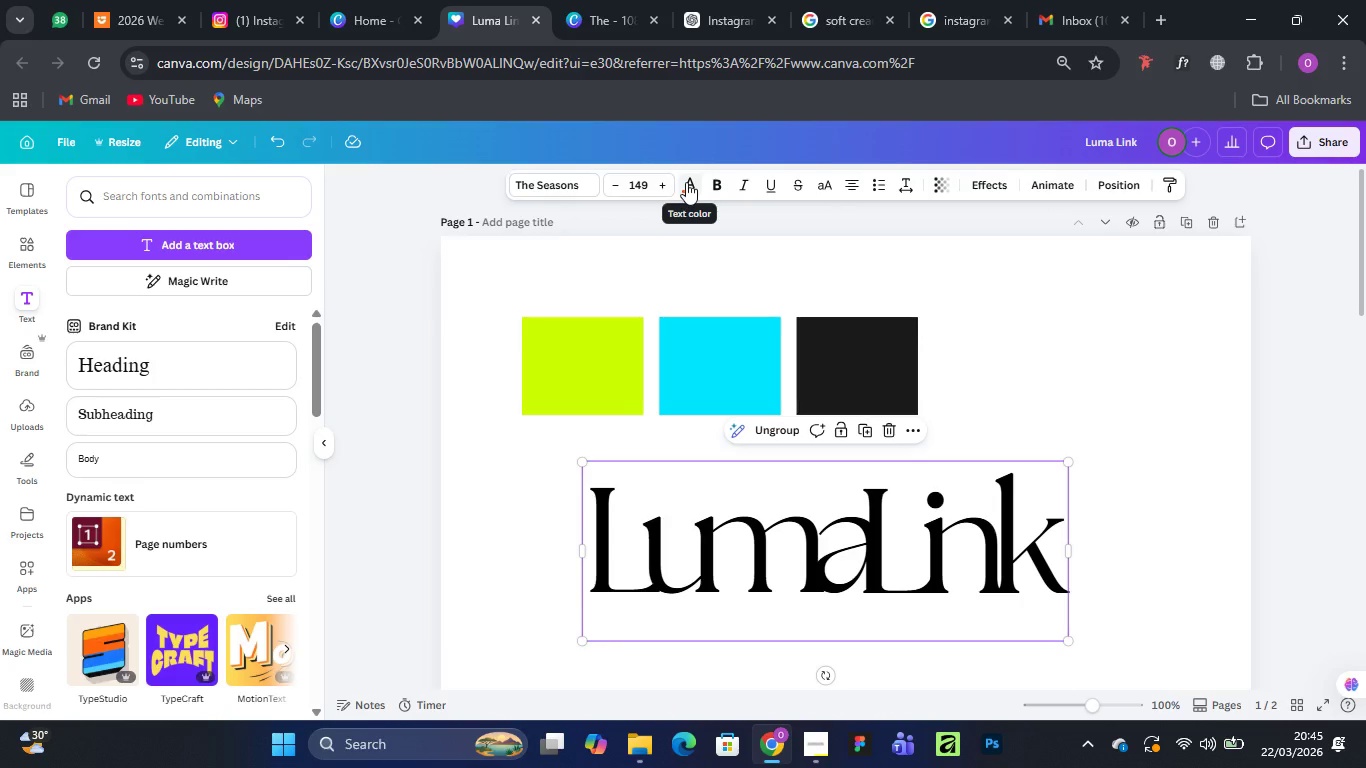 
left_click([686, 182])
 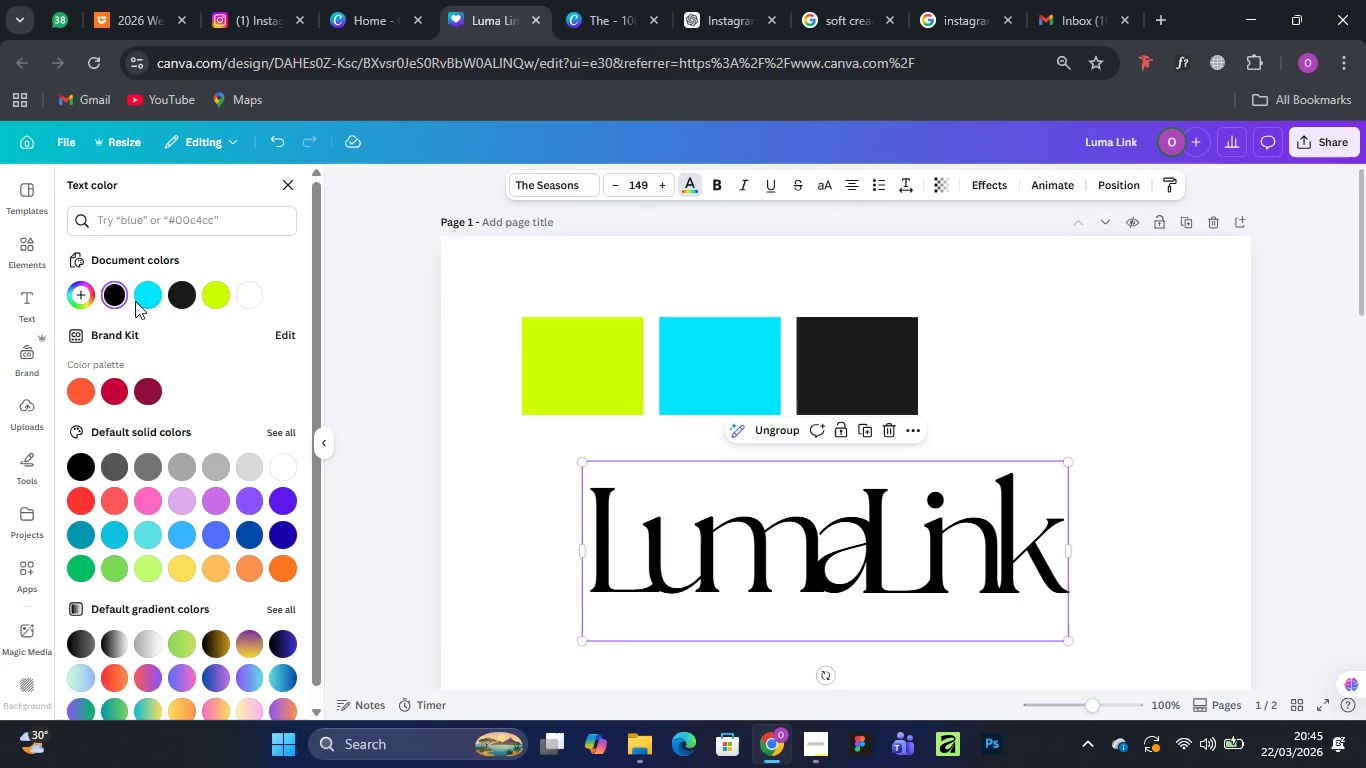 
left_click([148, 295])
 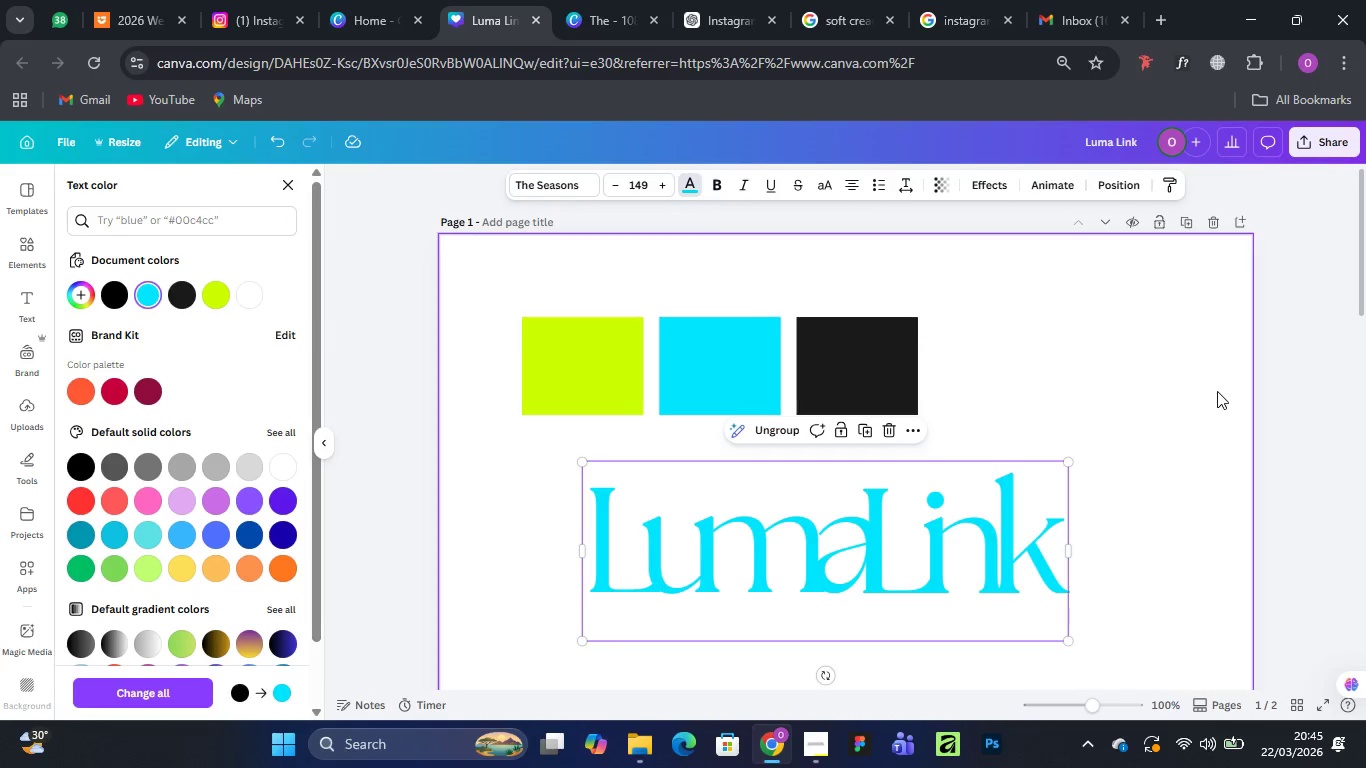 
left_click([1092, 343])
 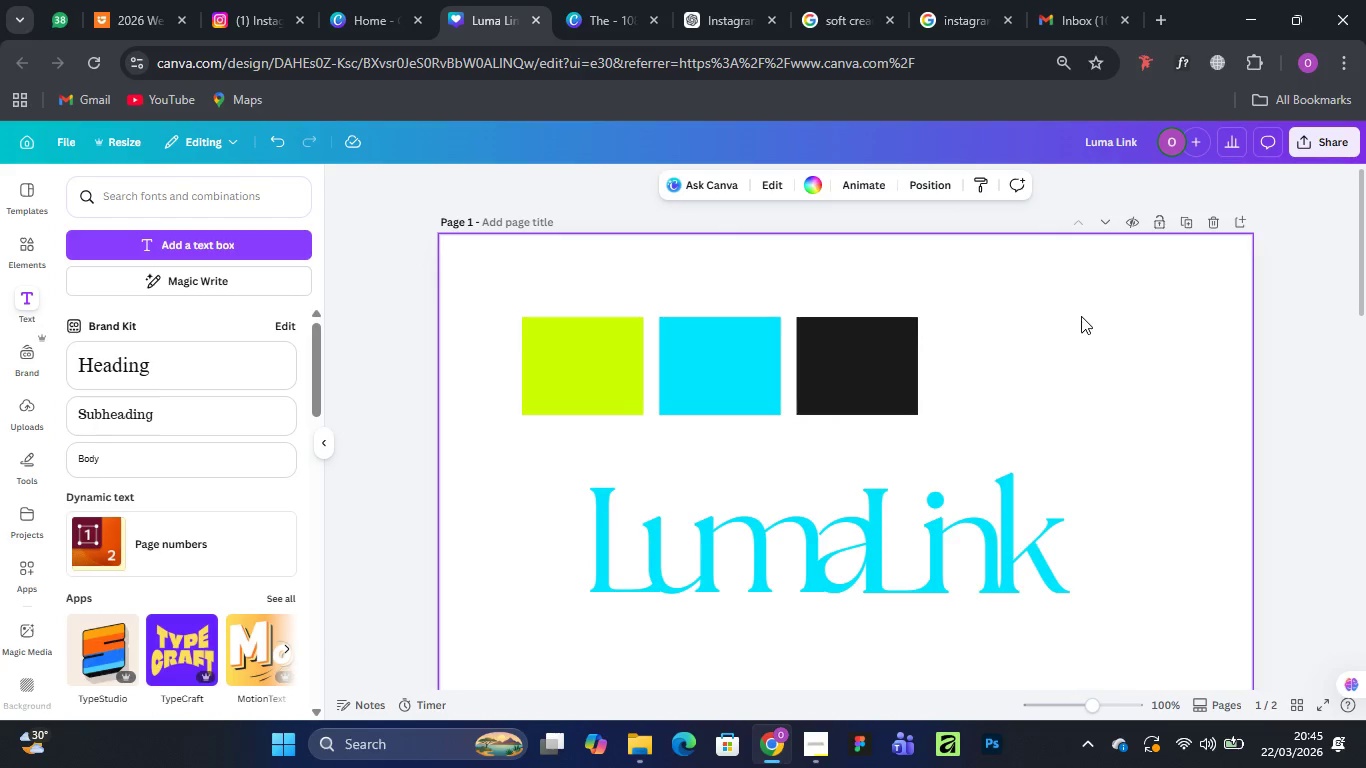 
wait(8.81)
 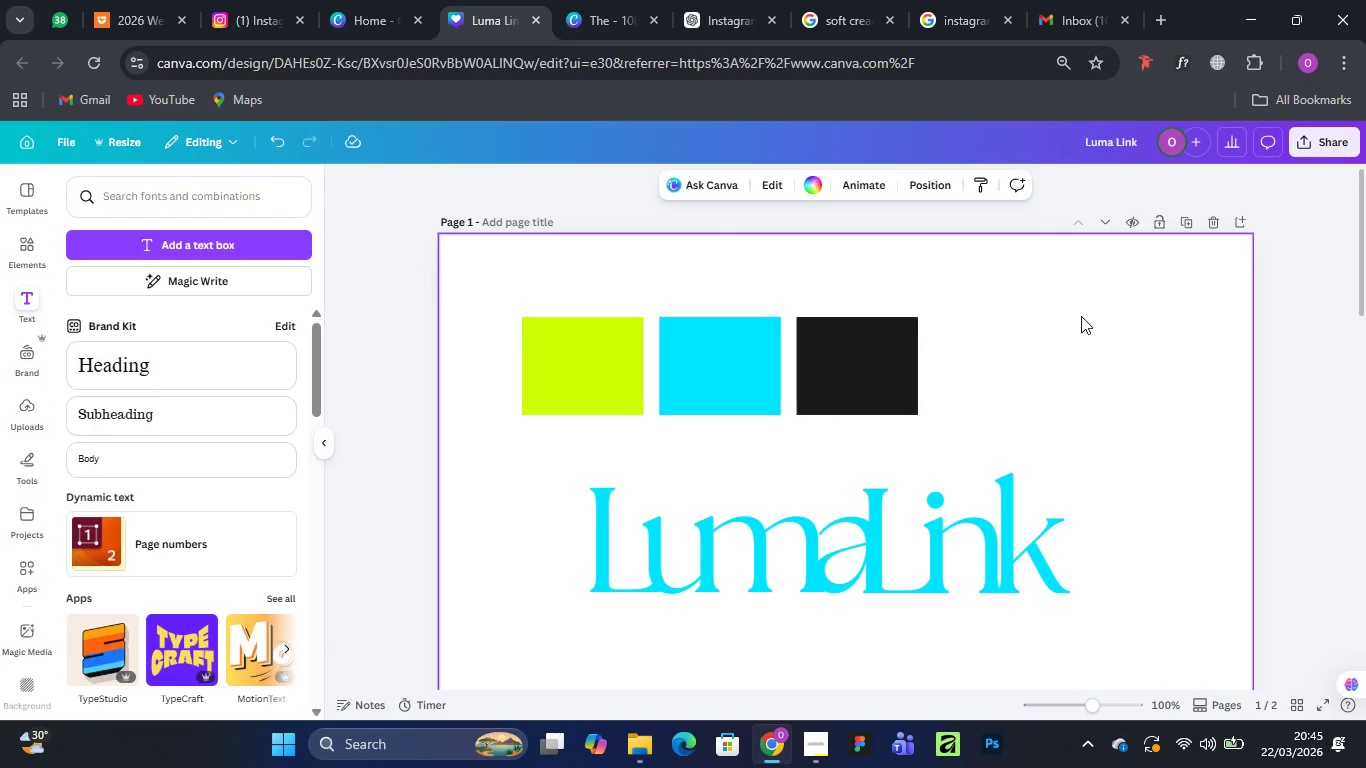 
left_click([1112, 362])
 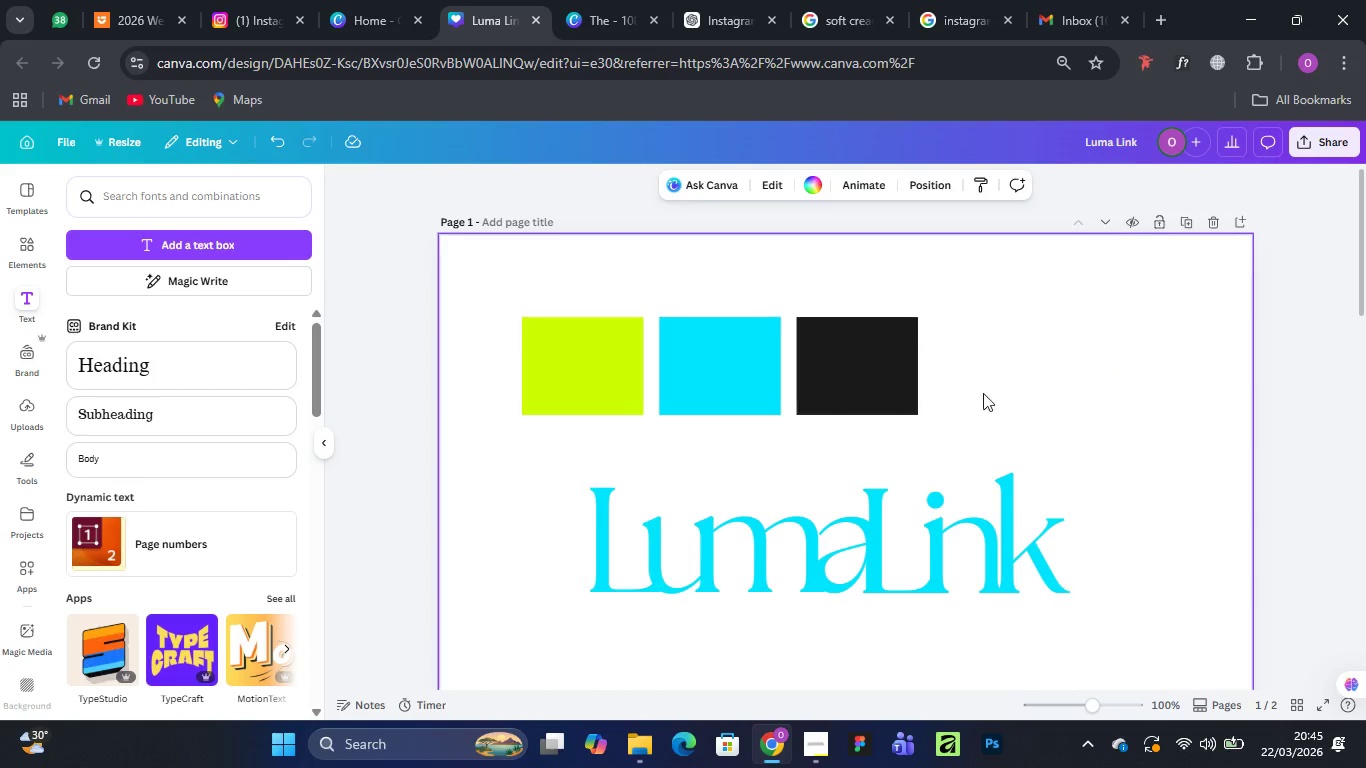 
left_click([1068, 343])
 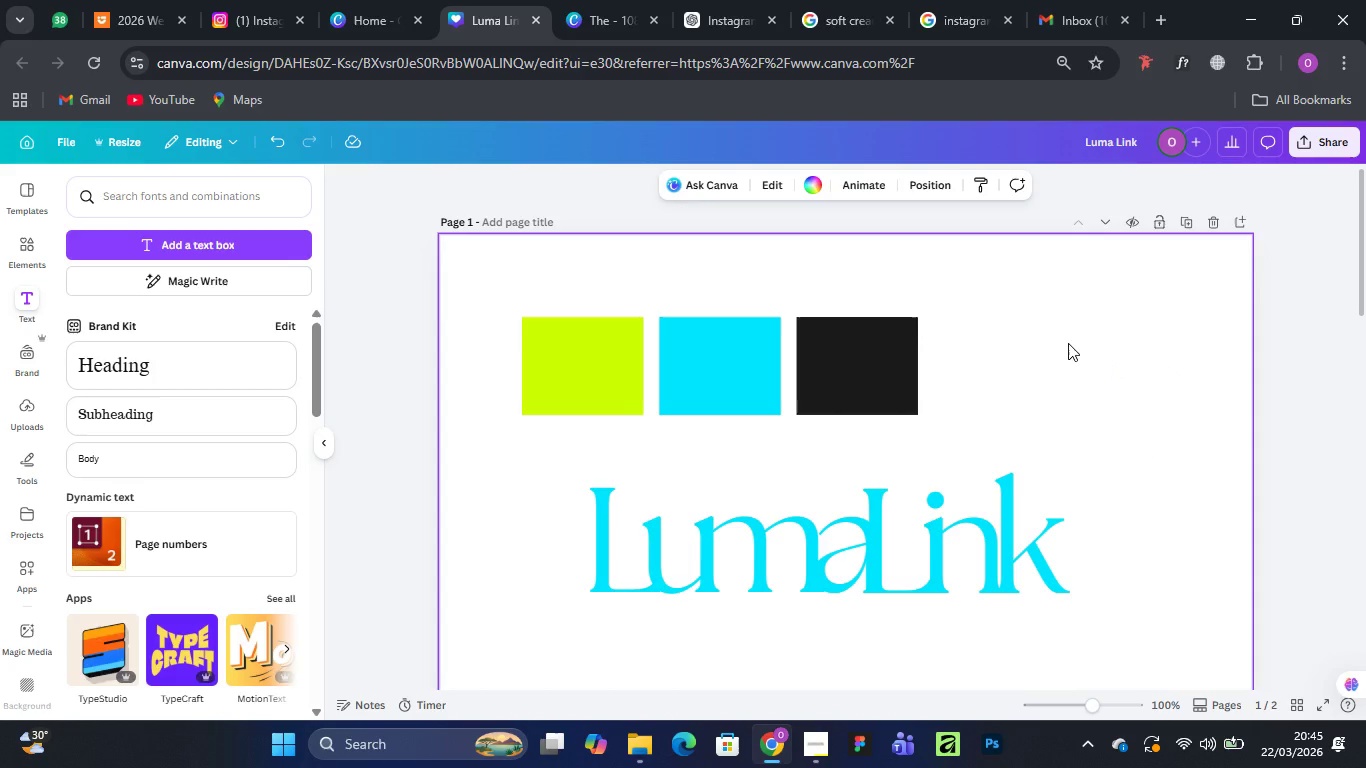 
key(Control+Minus)
 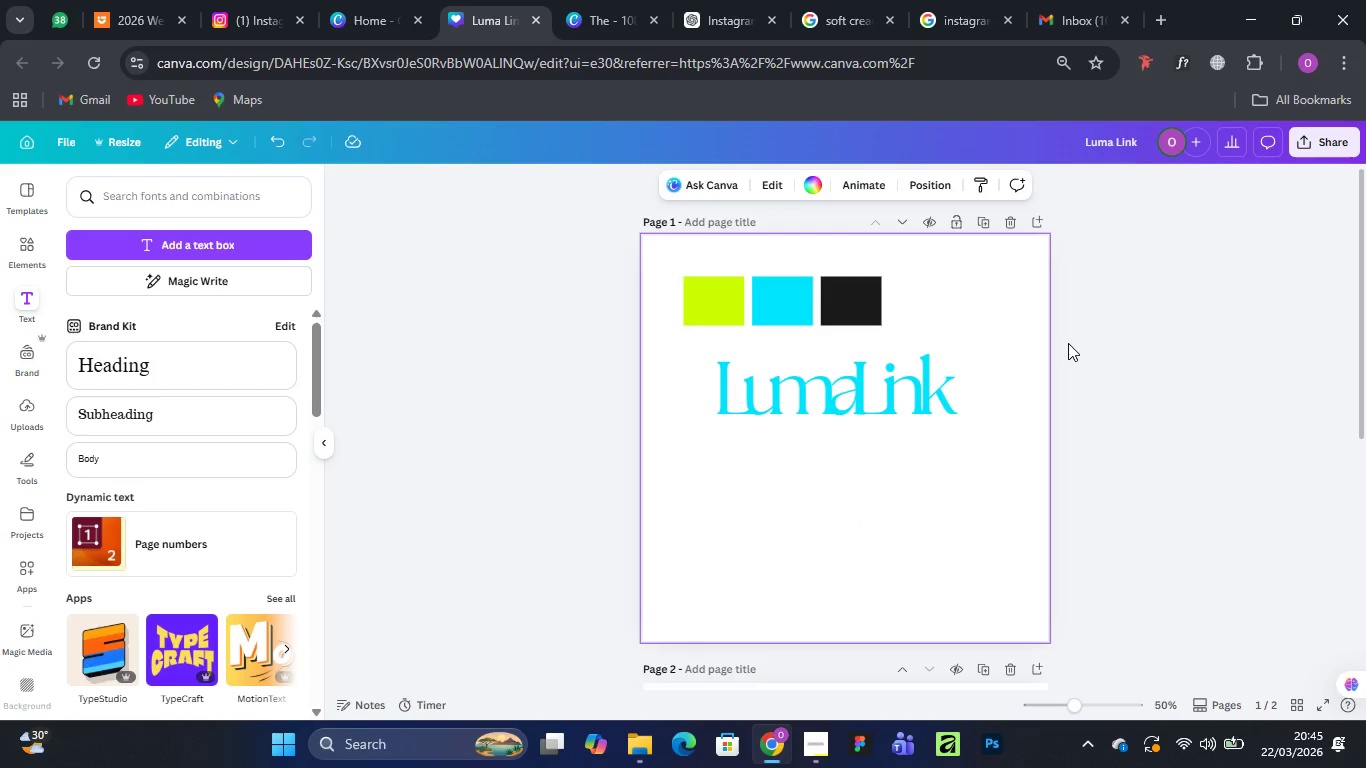 
key(Control+Minus)
 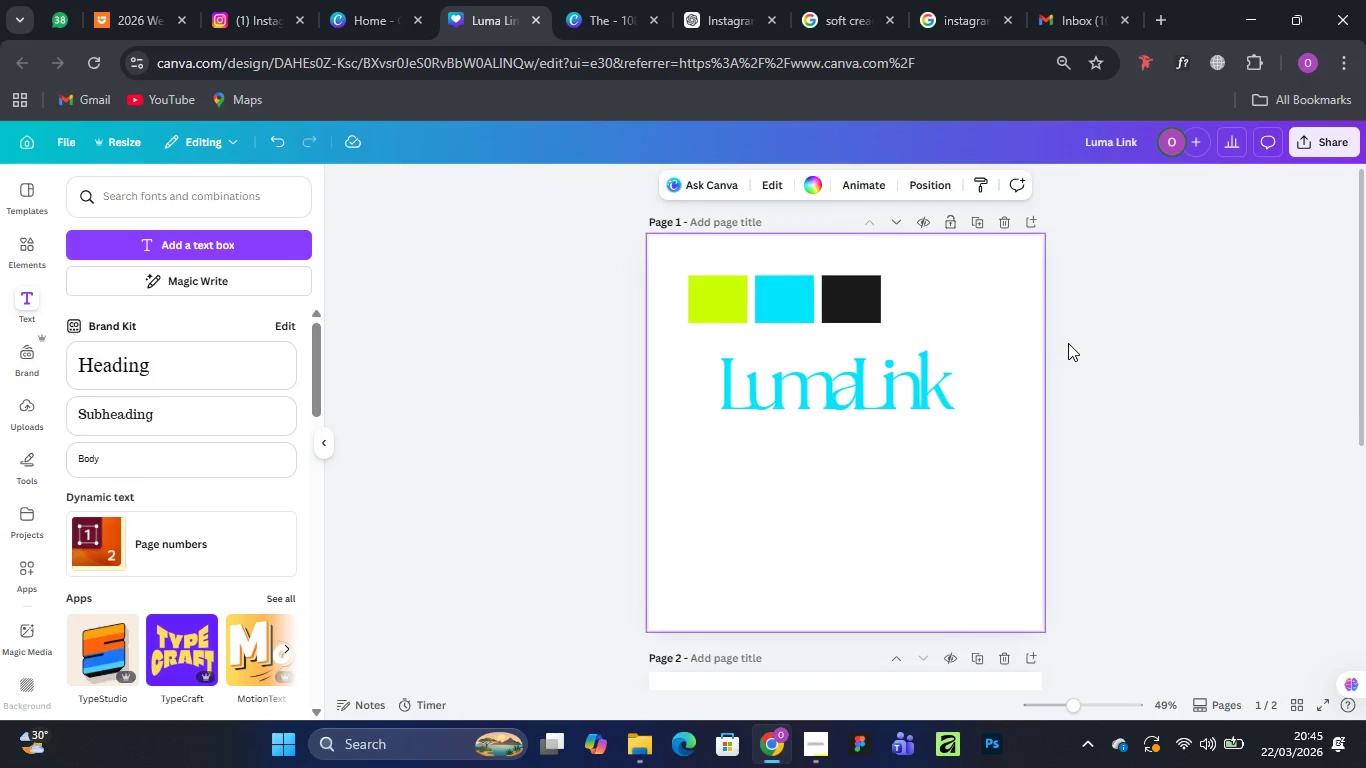 
key(Control+Minus)
 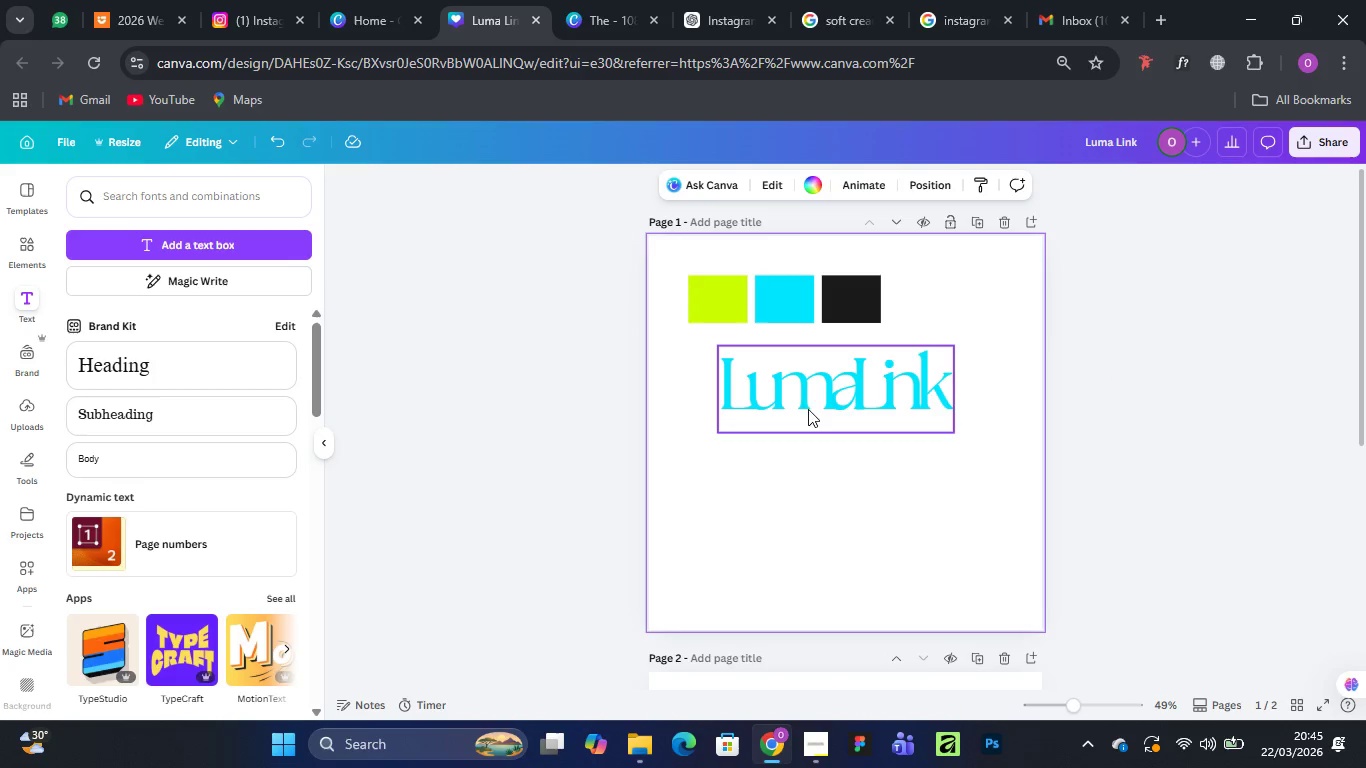 
left_click_drag(start_coordinate=[838, 383], to_coordinate=[851, 425])
 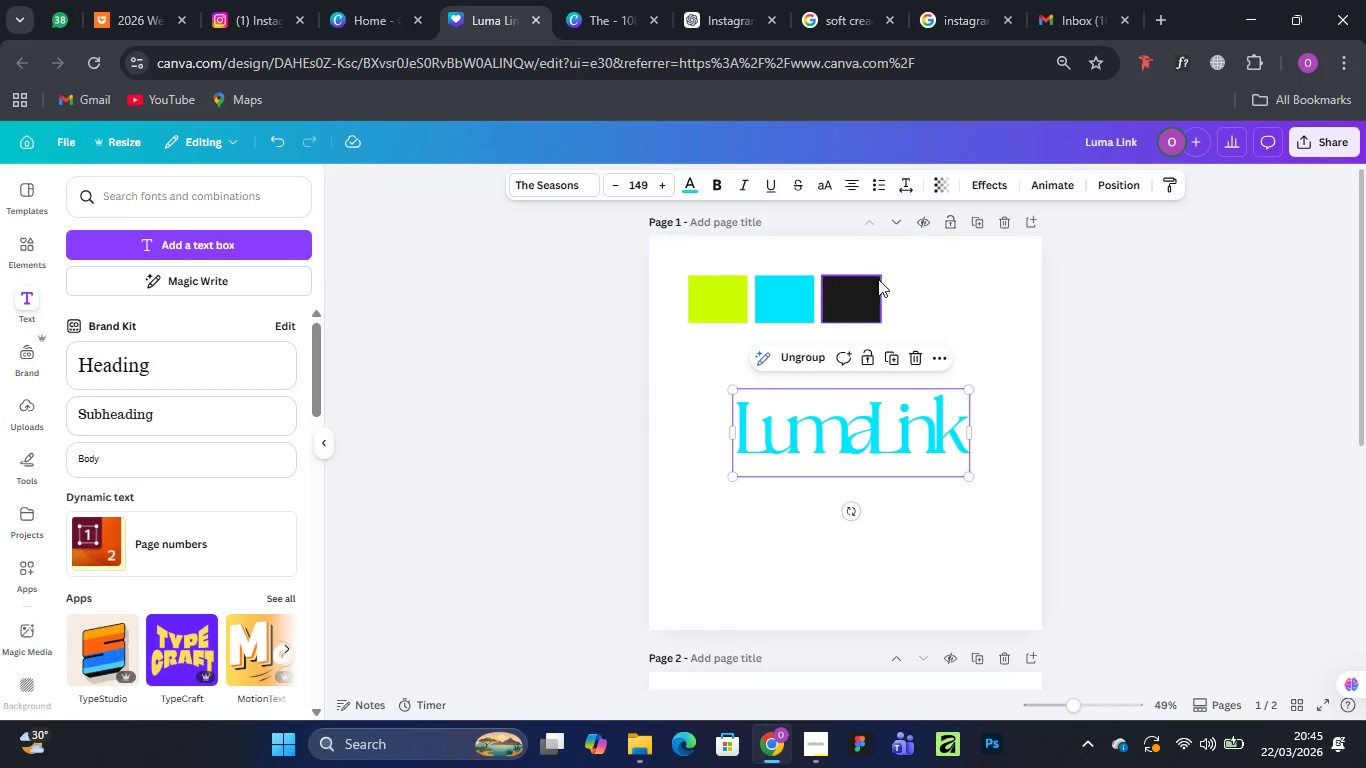 
left_click([856, 297])
 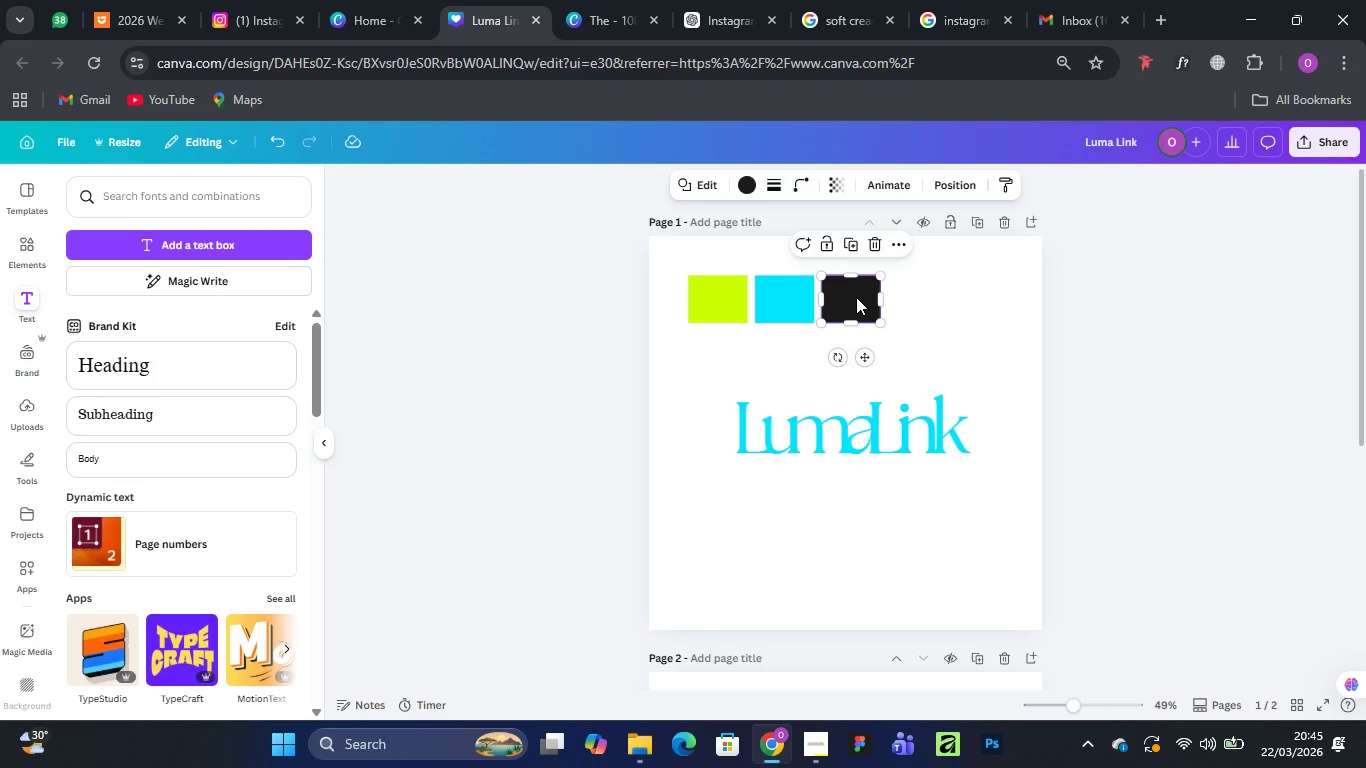 
hold_key(key=AltLeft, duration=1.14)
left_click_drag(start_coordinate=[856, 297], to_coordinate=[973, 331])
 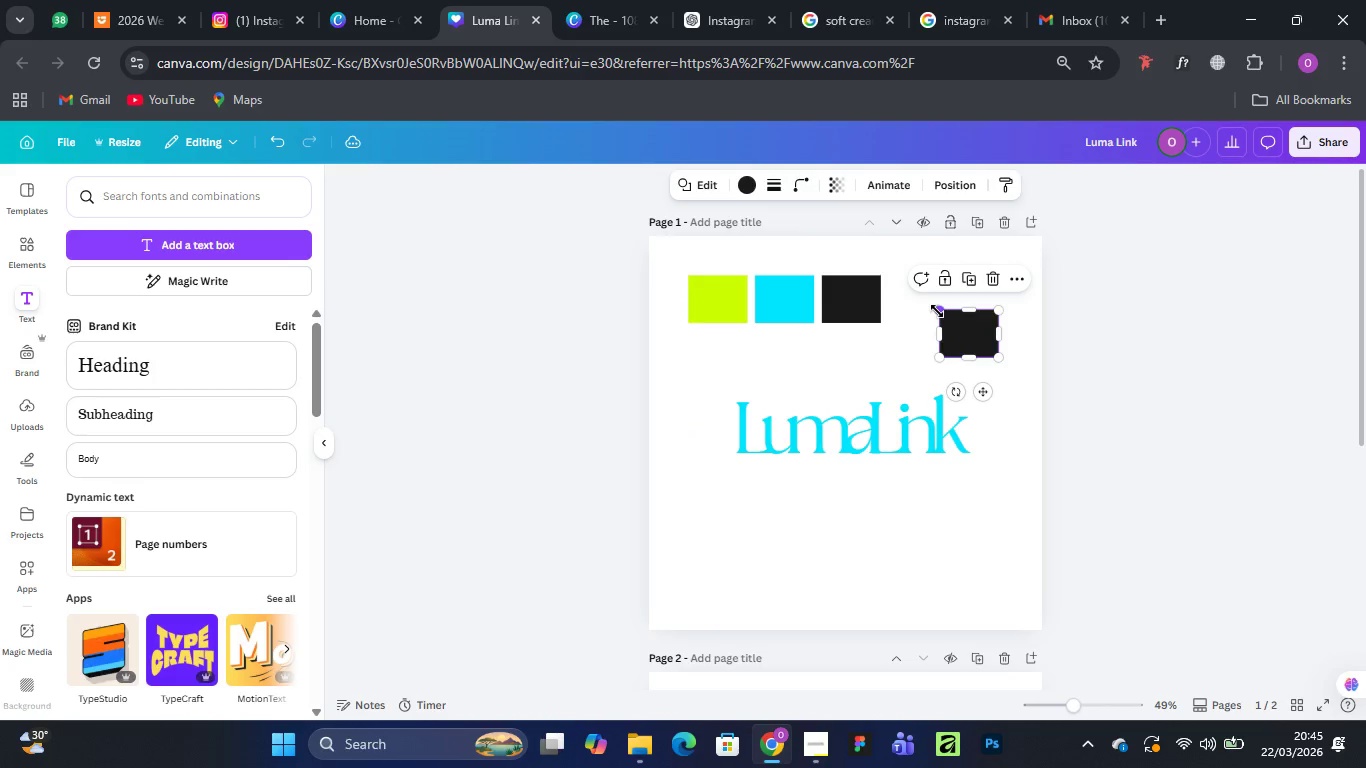 
scroll: coordinate [851, 465], scroll_direction: down, amount: 3.0
 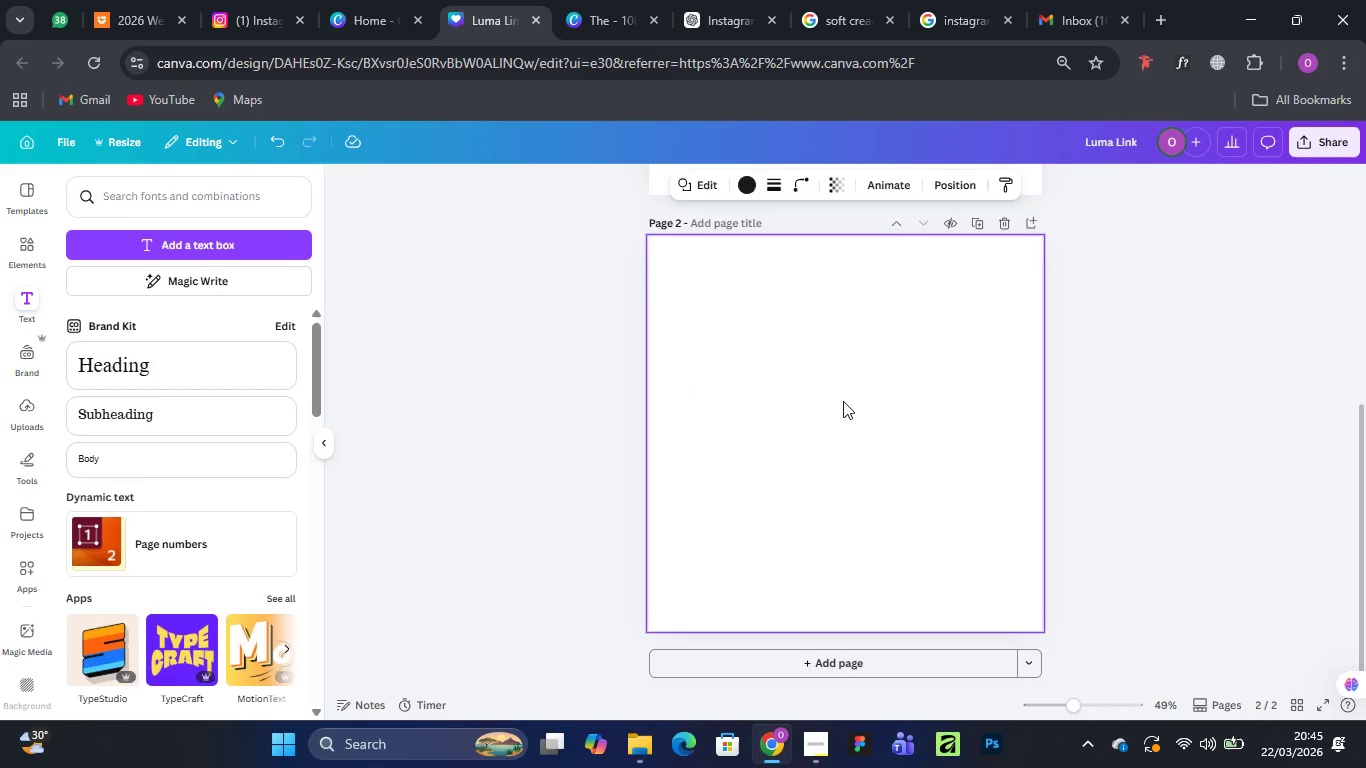 
scroll: coordinate [918, 397], scroll_direction: up, amount: 4.0
 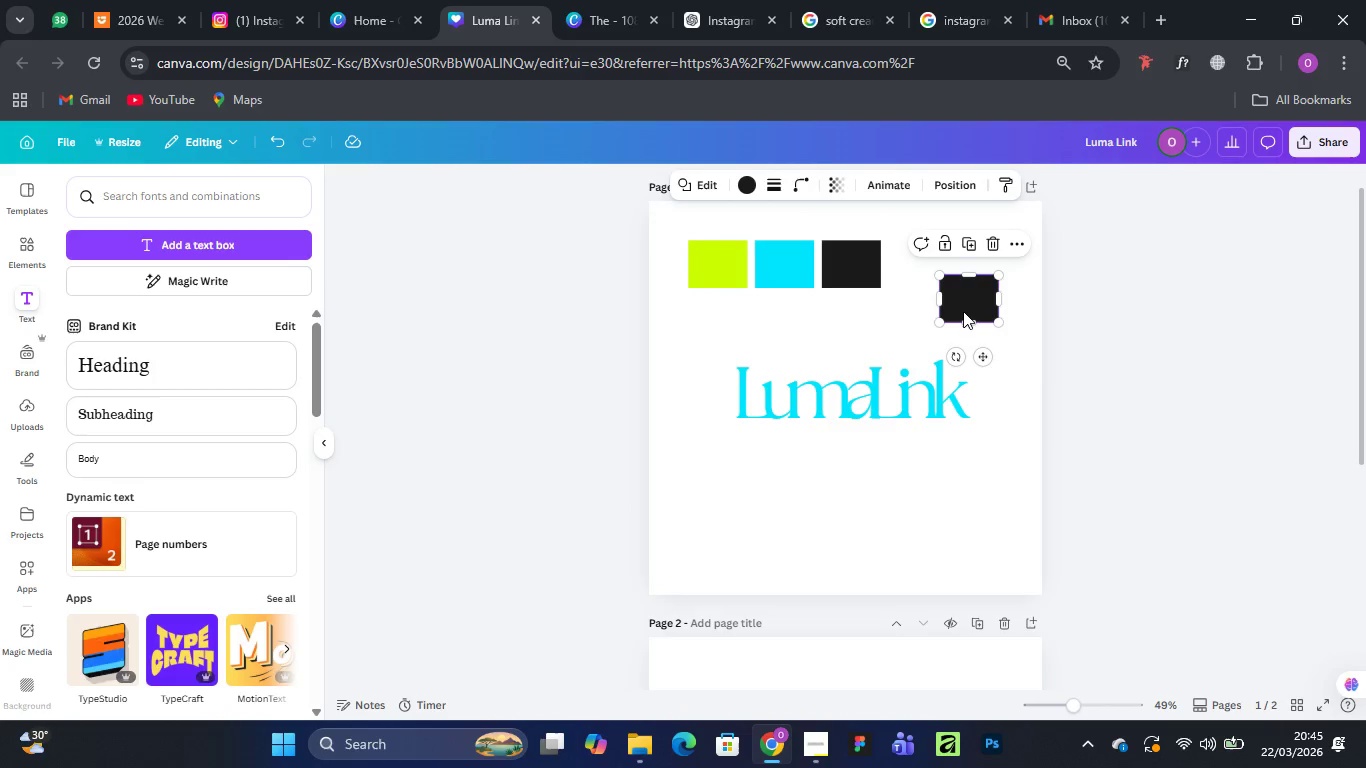 
left_click_drag(start_coordinate=[963, 311], to_coordinate=[824, 679])
 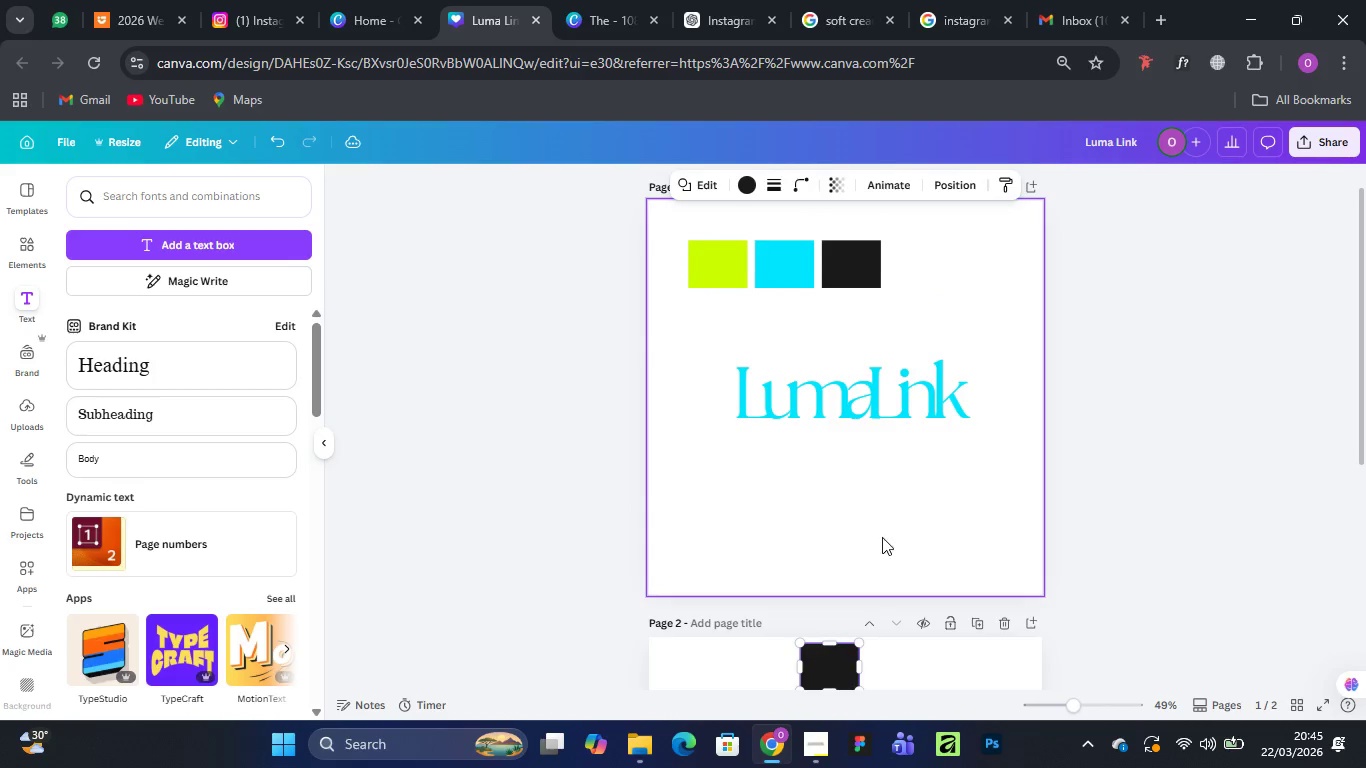 
scroll: coordinate [859, 401], scroll_direction: down, amount: 6.0
 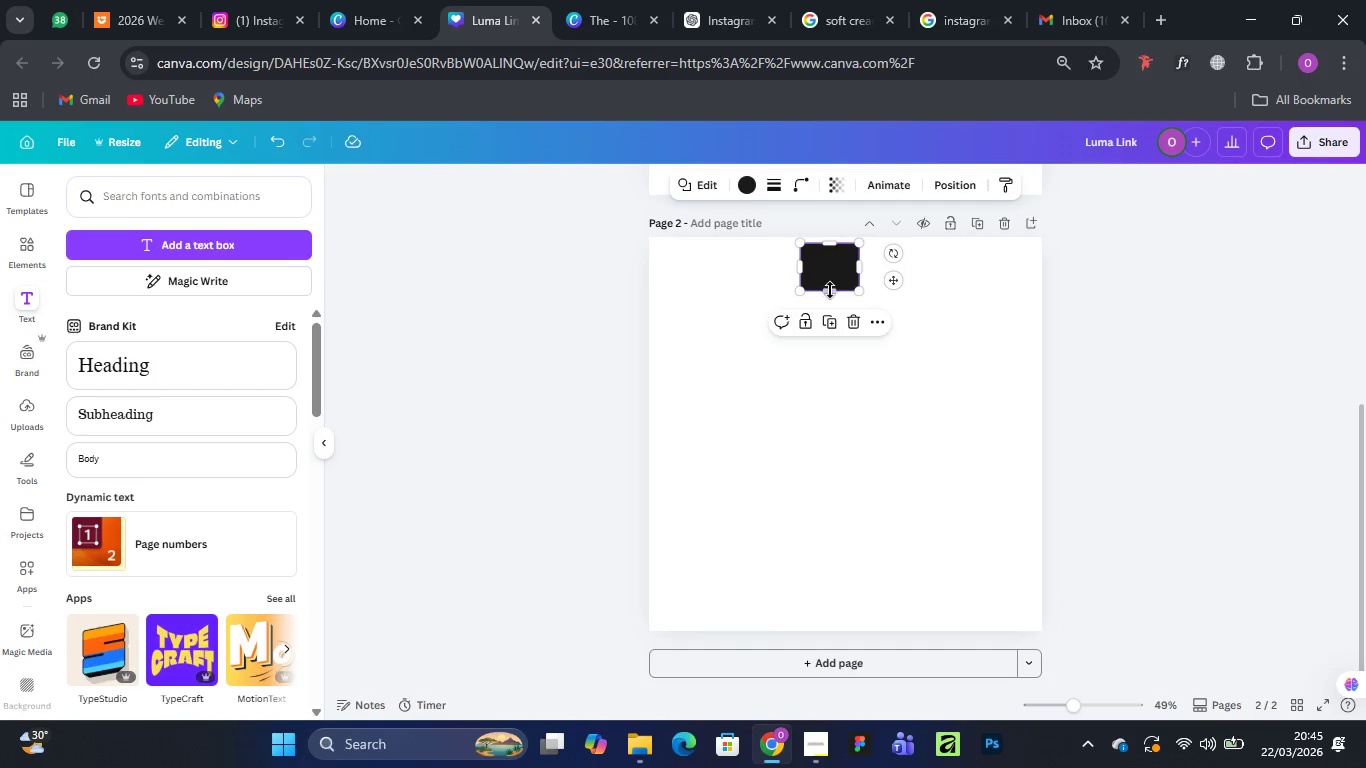 
left_click_drag(start_coordinate=[830, 290], to_coordinate=[839, 635])
 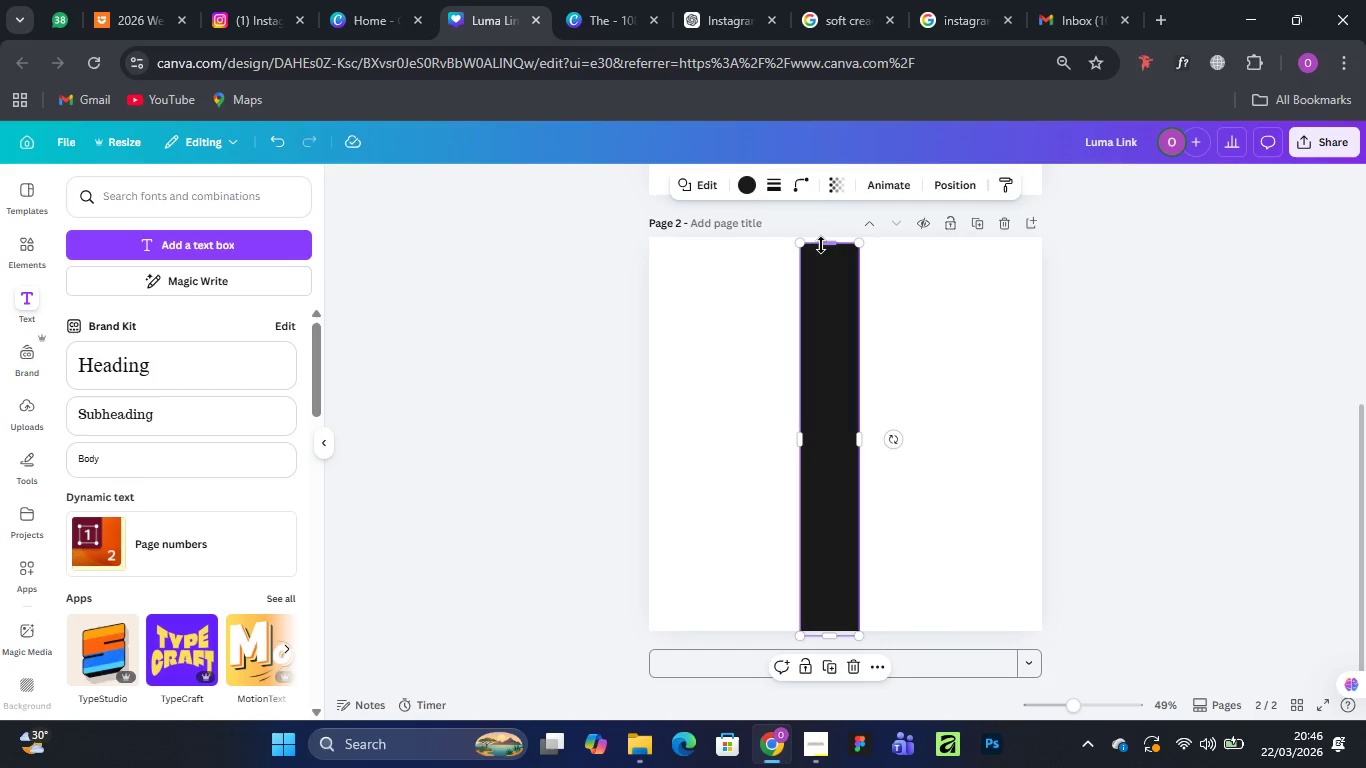 
left_click_drag(start_coordinate=[821, 245], to_coordinate=[824, 232])
 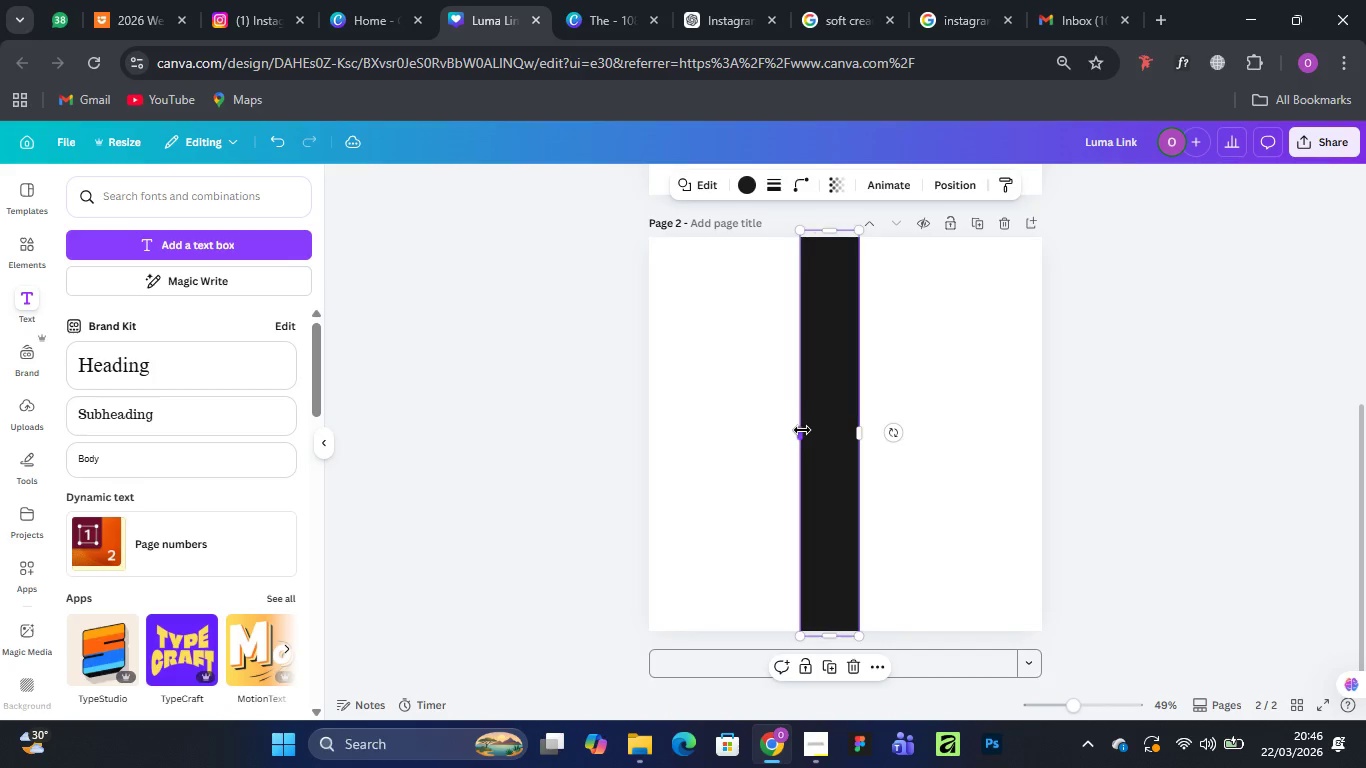 
left_click_drag(start_coordinate=[802, 430], to_coordinate=[640, 440])
 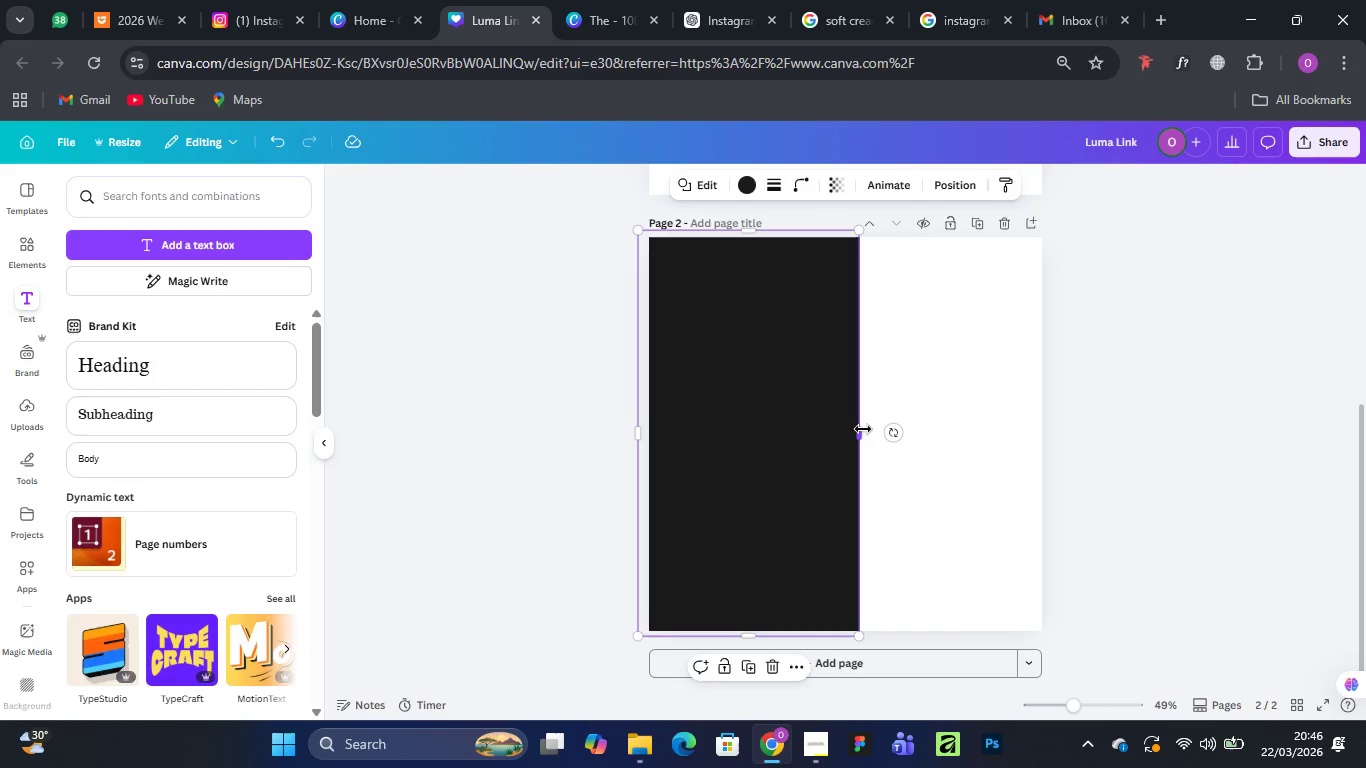 
left_click_drag(start_coordinate=[860, 429], to_coordinate=[1047, 420])
 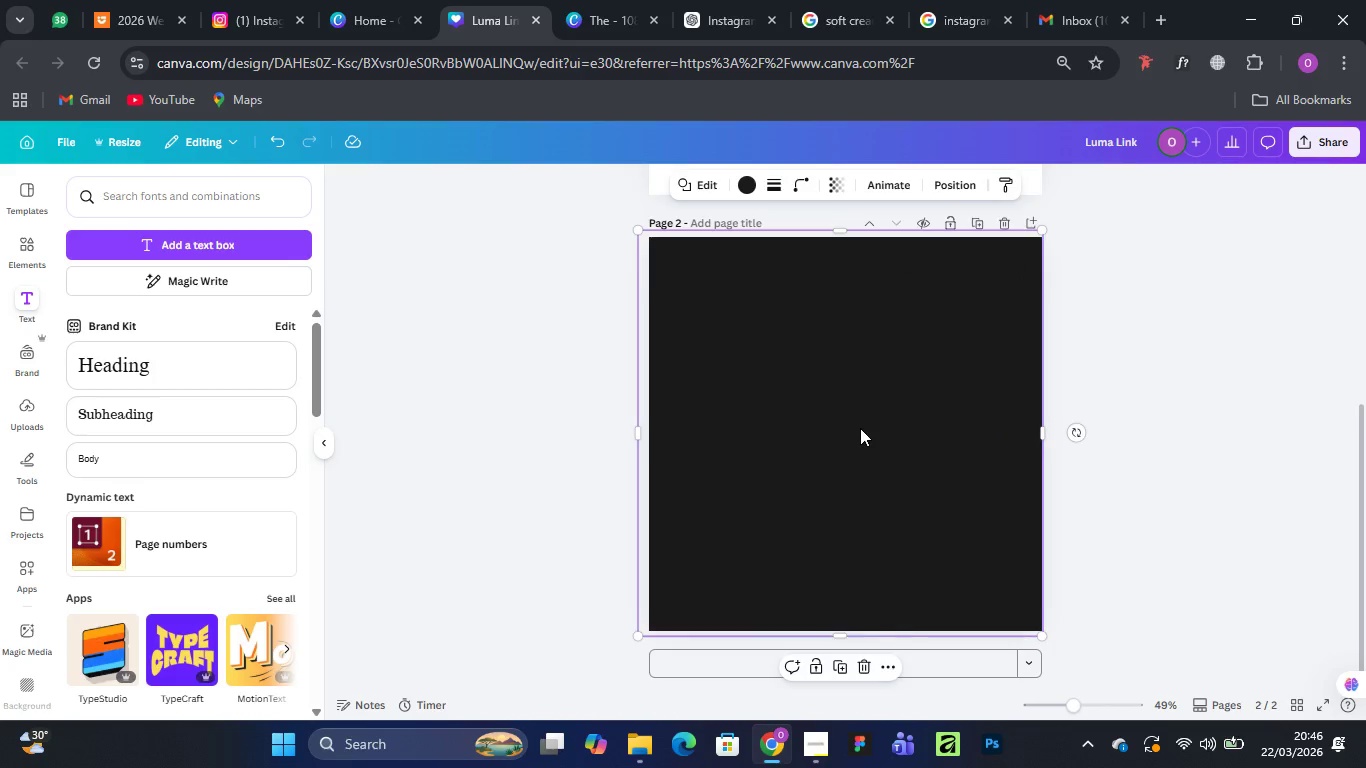 
scroll: coordinate [860, 428], scroll_direction: up, amount: 3.0
 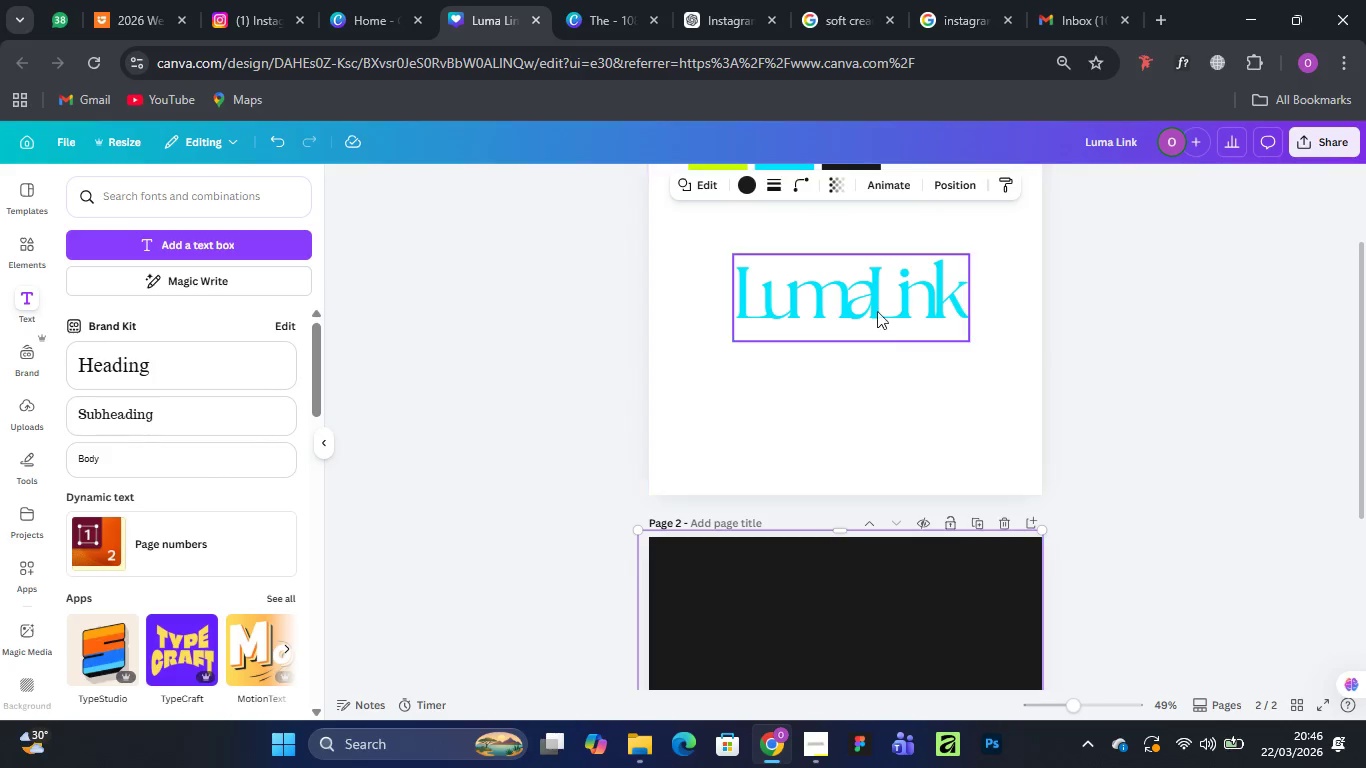 
left_click([877, 299])
 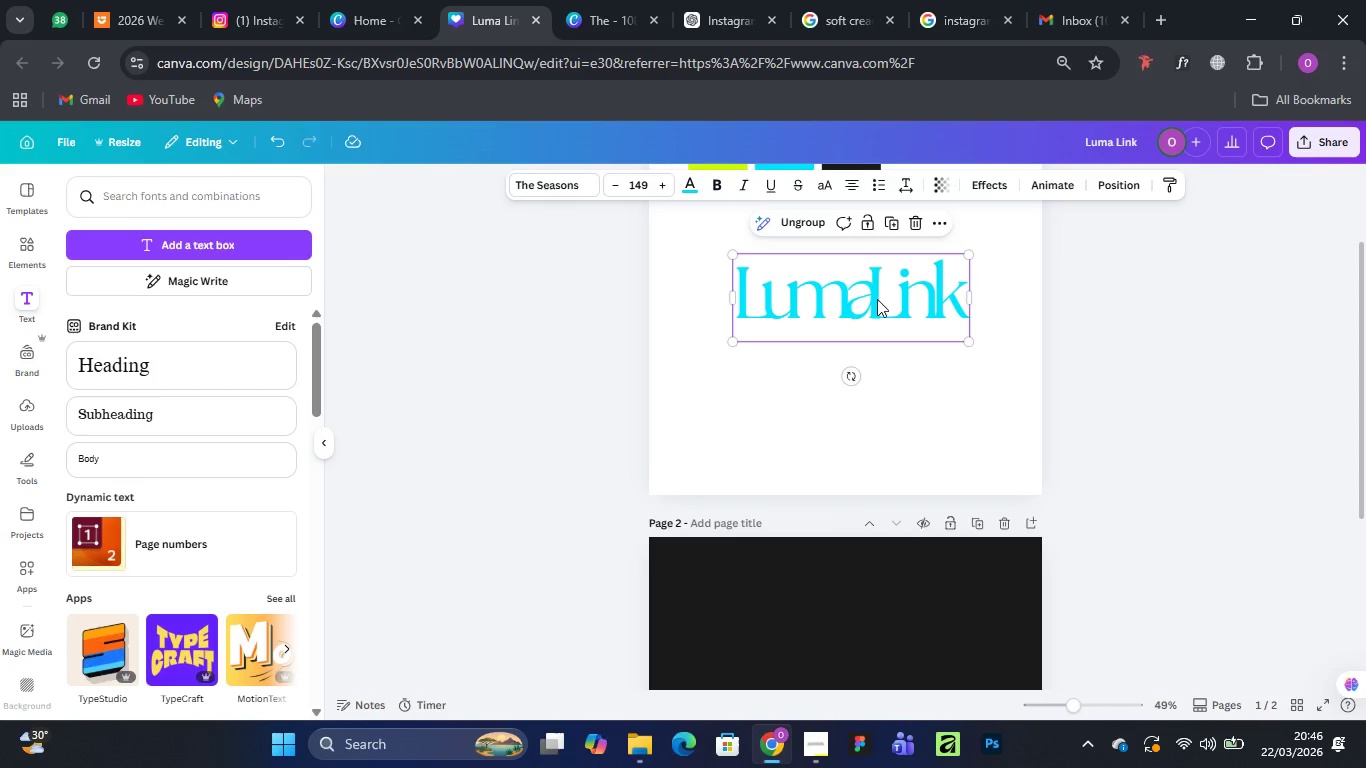 
hold_key(key=AltLeft, duration=1.02)
left_click_drag(start_coordinate=[877, 299], to_coordinate=[885, 415])
 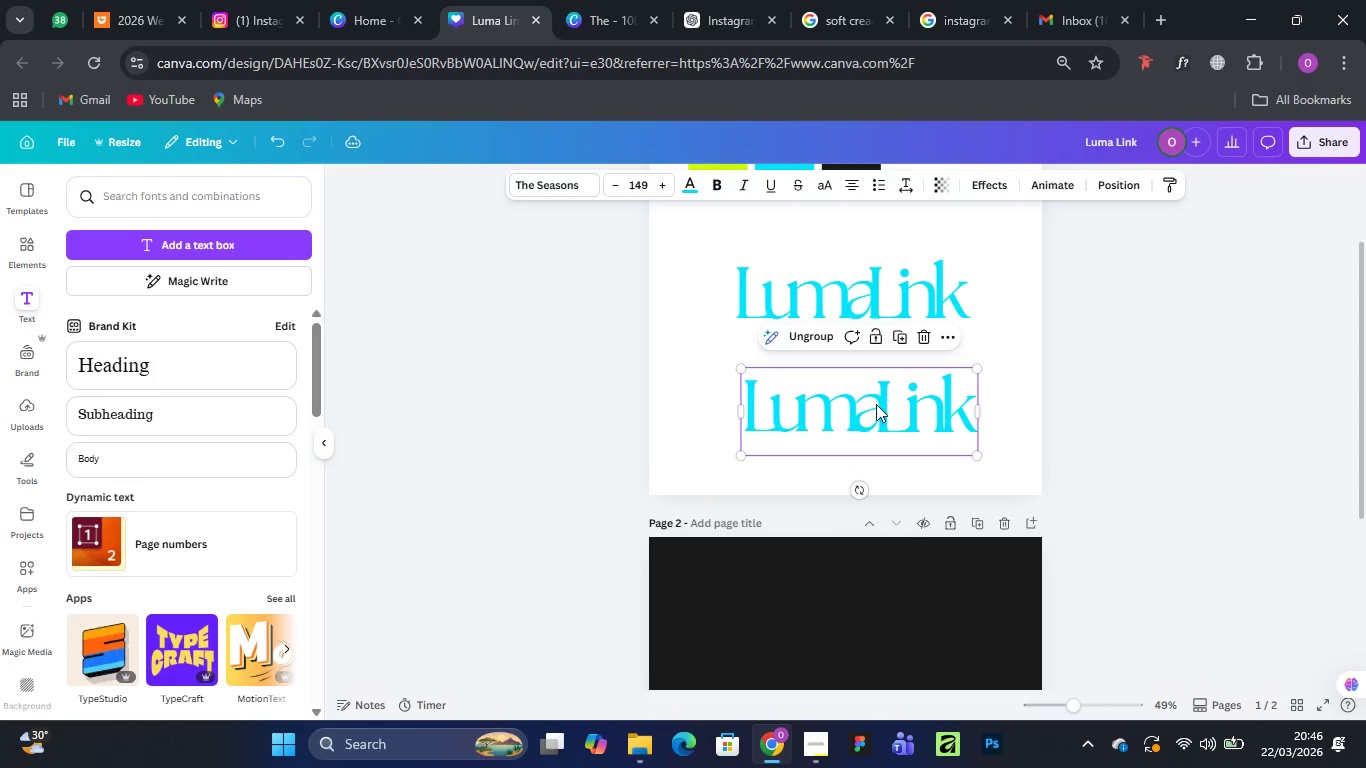 
left_click_drag(start_coordinate=[875, 405], to_coordinate=[865, 621])
 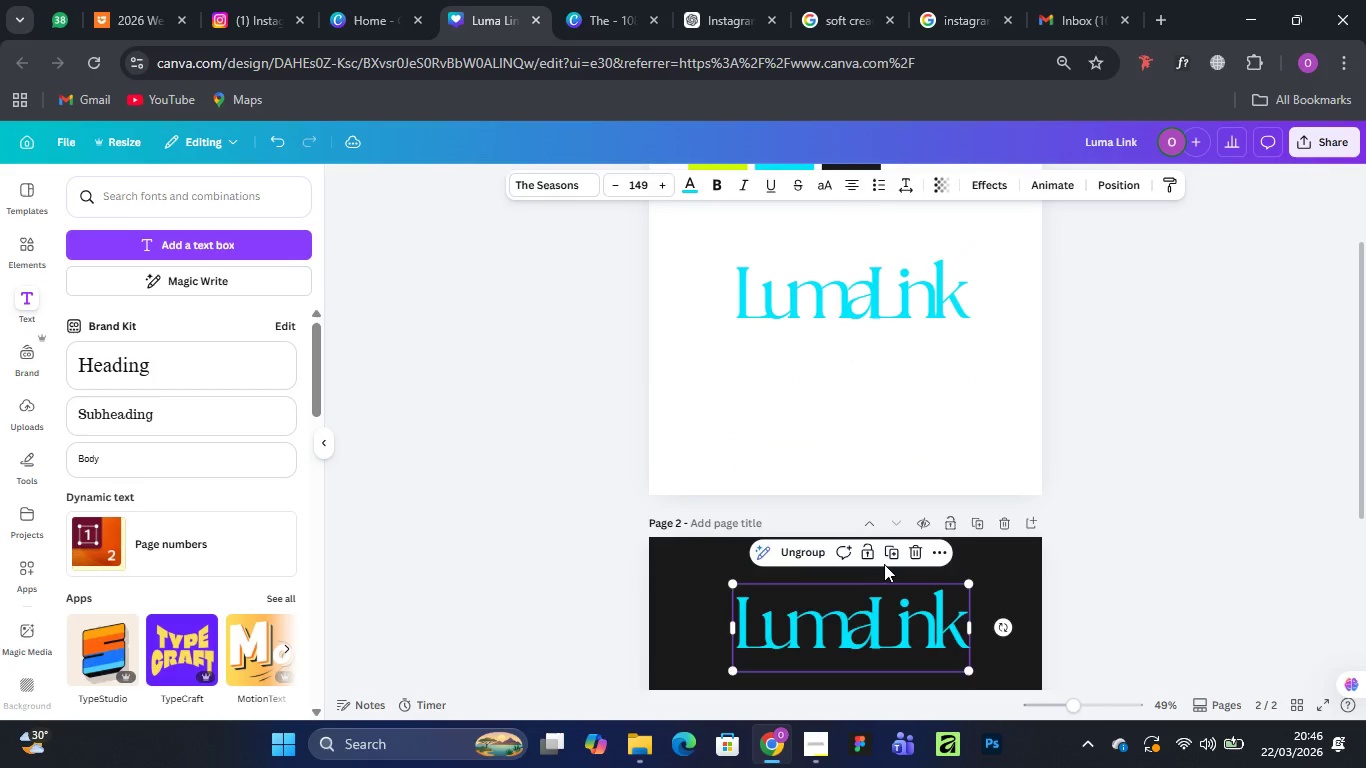 
scroll: coordinate [884, 563], scroll_direction: down, amount: 3.0
 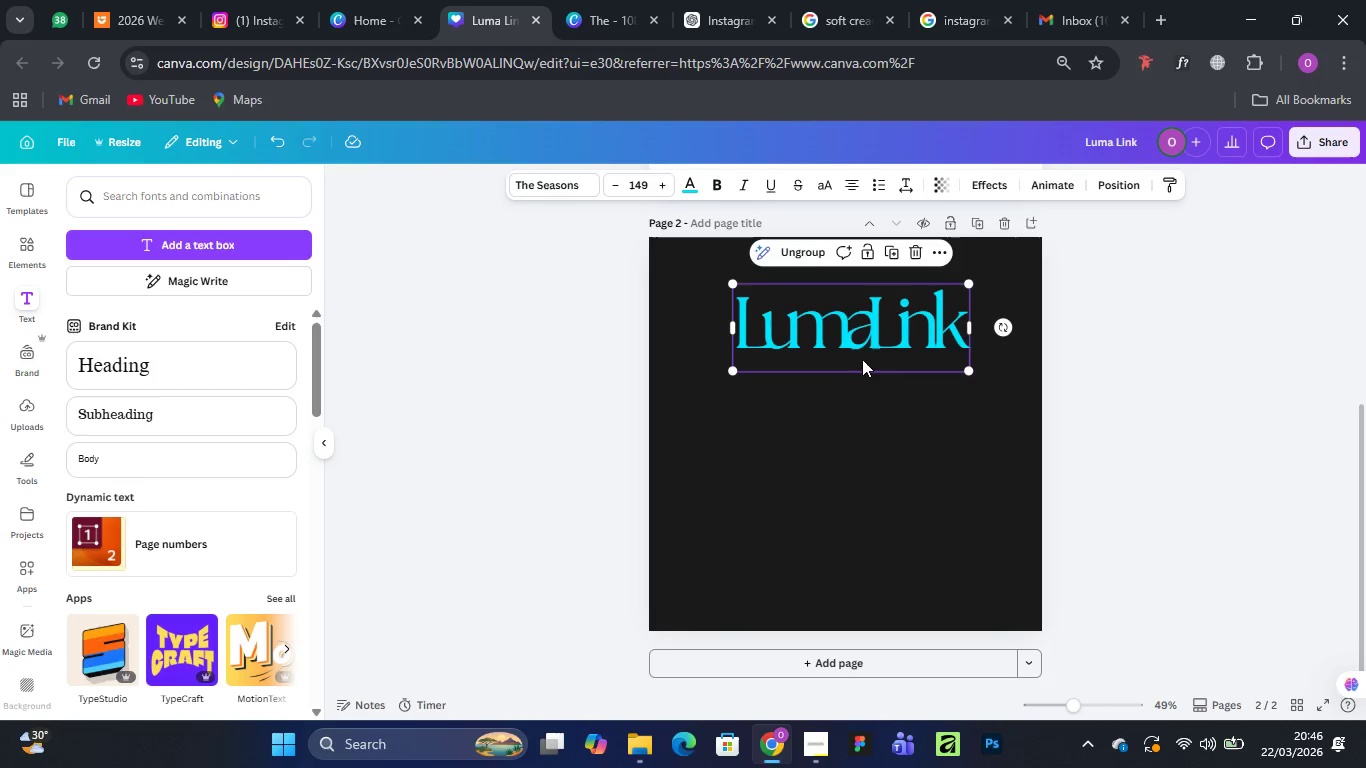 
left_click_drag(start_coordinate=[862, 338], to_coordinate=[857, 413])
 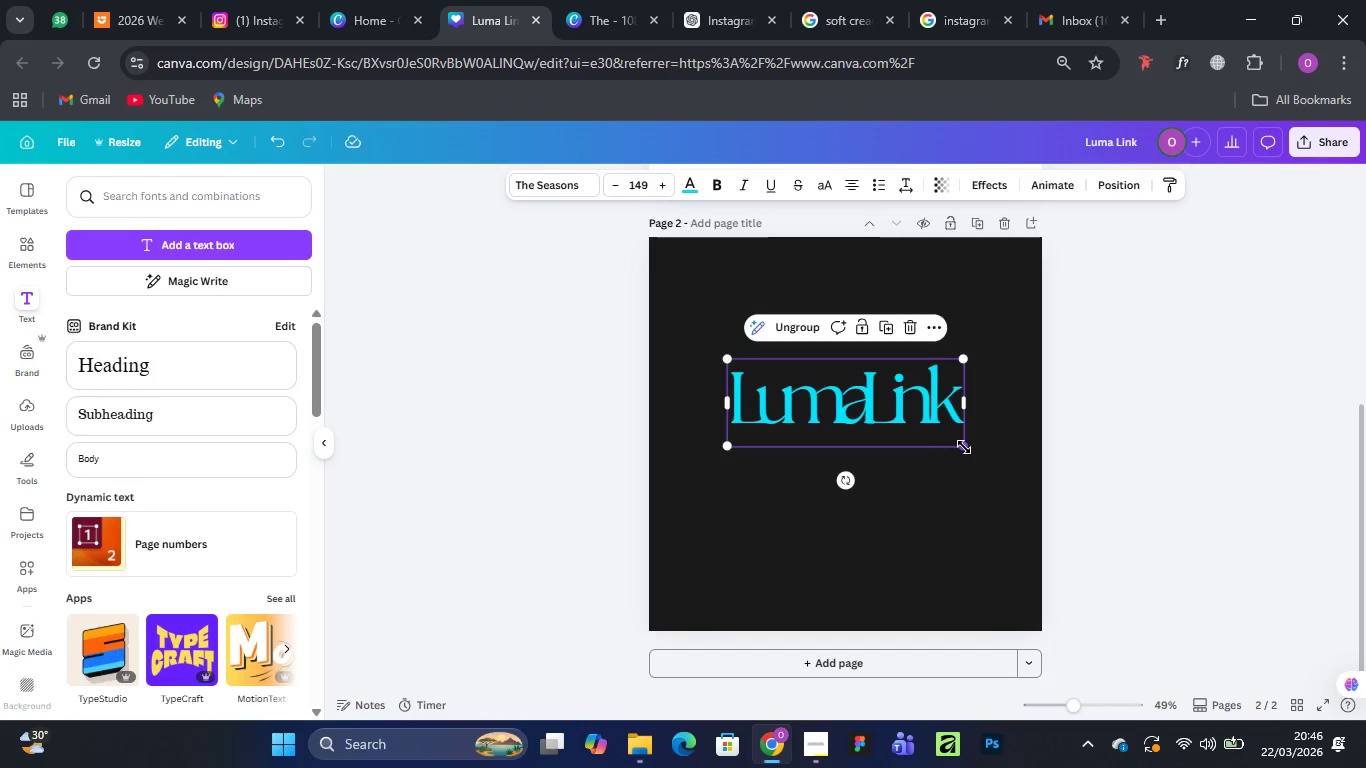 
hold_key(key=ShiftLeft, duration=1.17)
left_click_drag(start_coordinate=[964, 447], to_coordinate=[990, 473])
 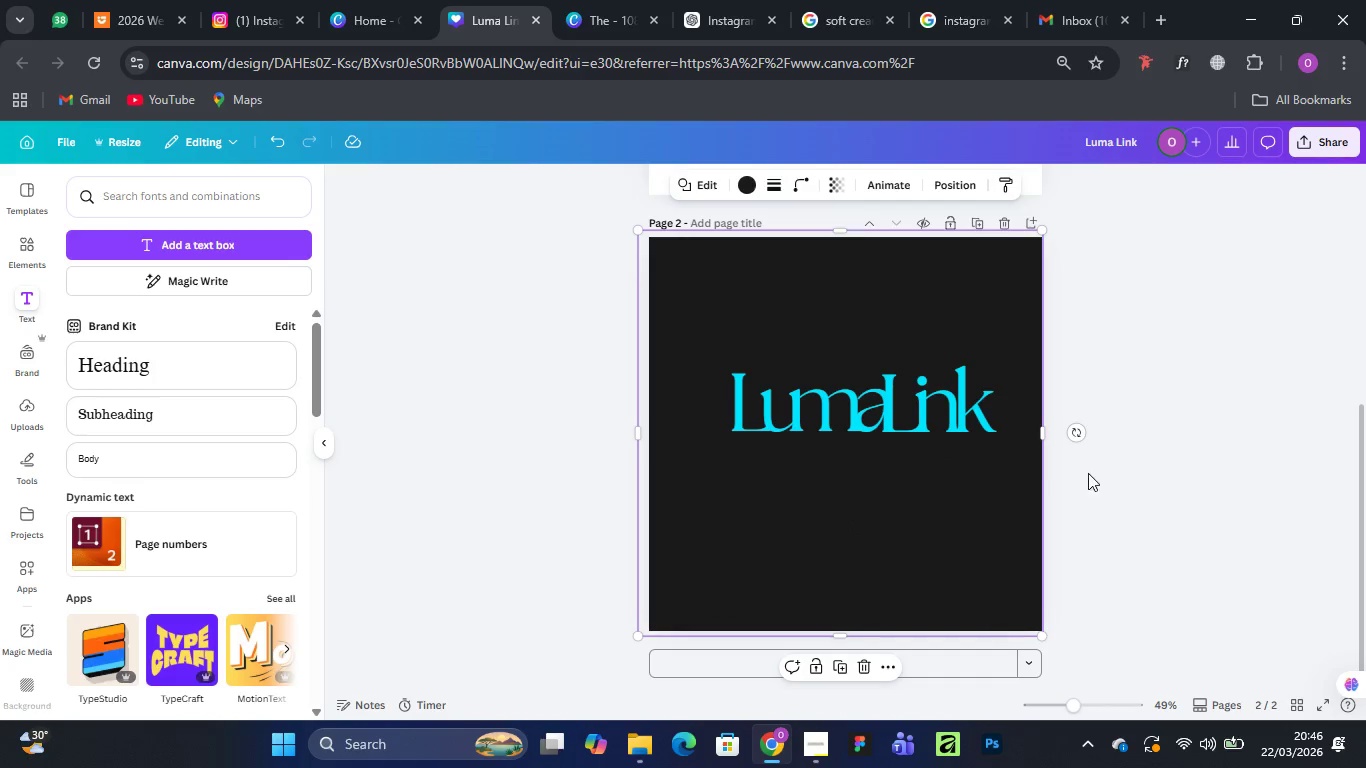 
left_click([865, 415])
 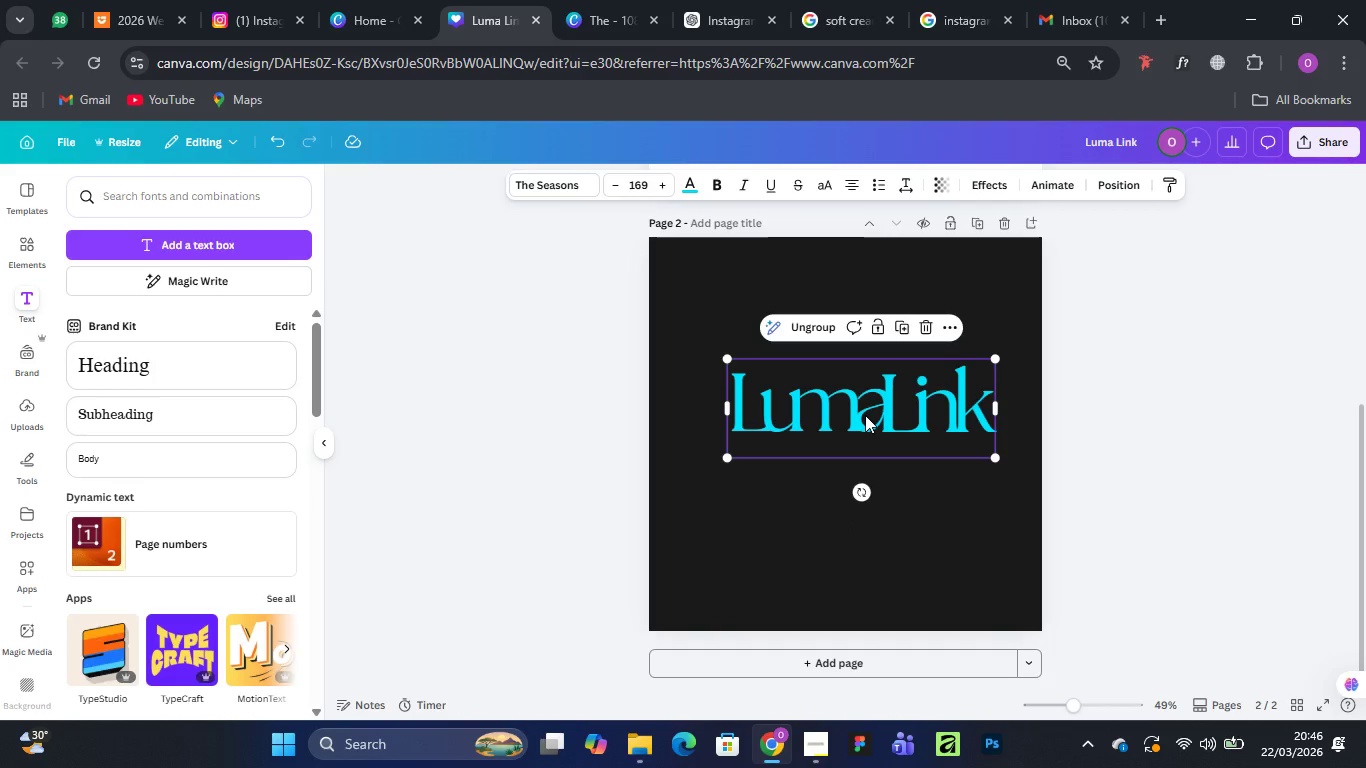 
key(Control+Equal)
 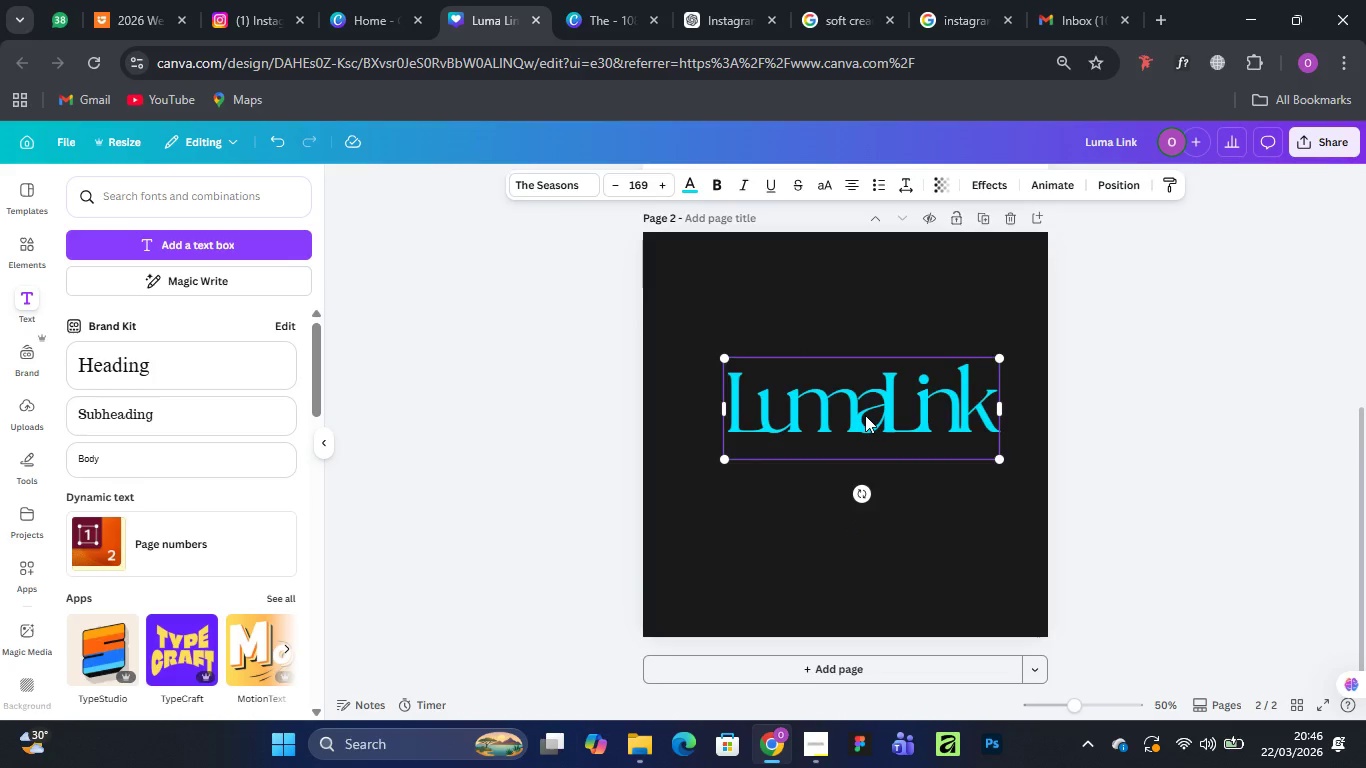 
key(Control+Equal)
 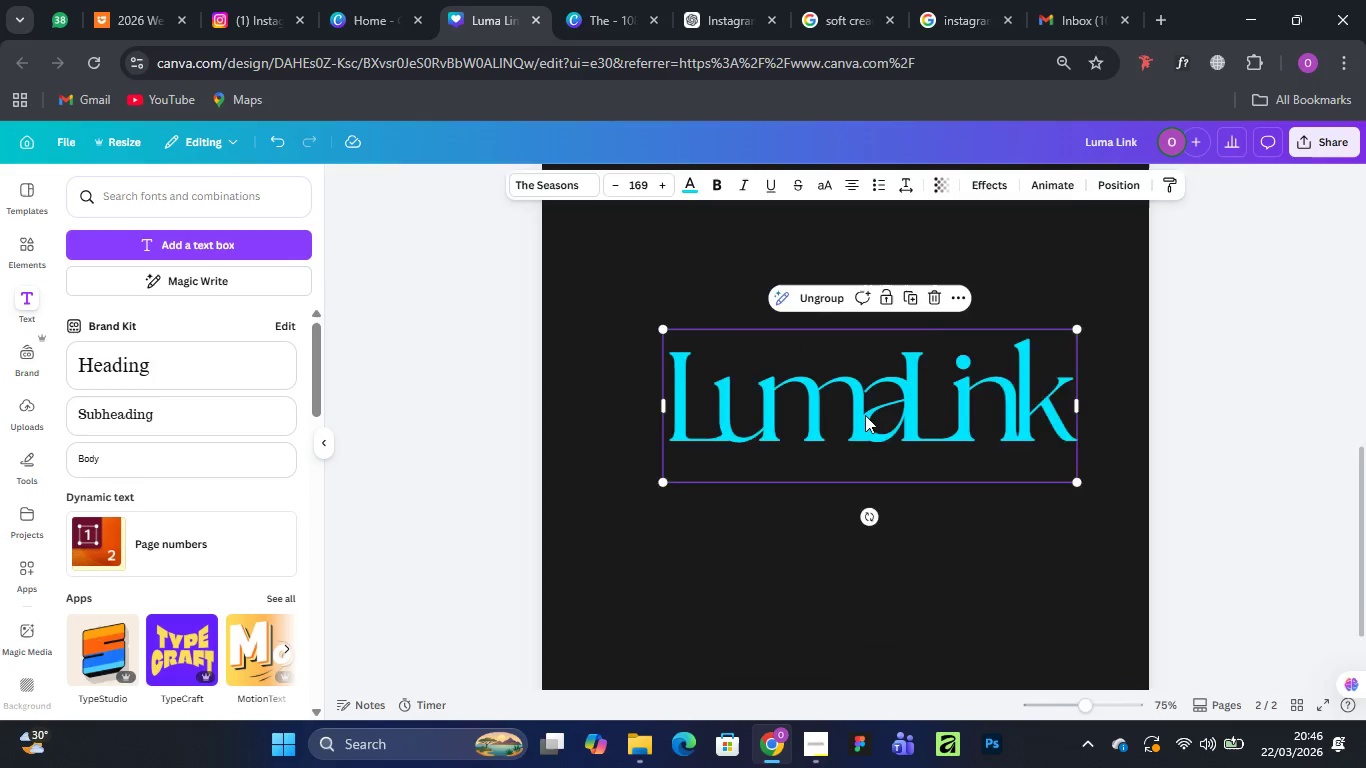 
key(Control+Equal)
 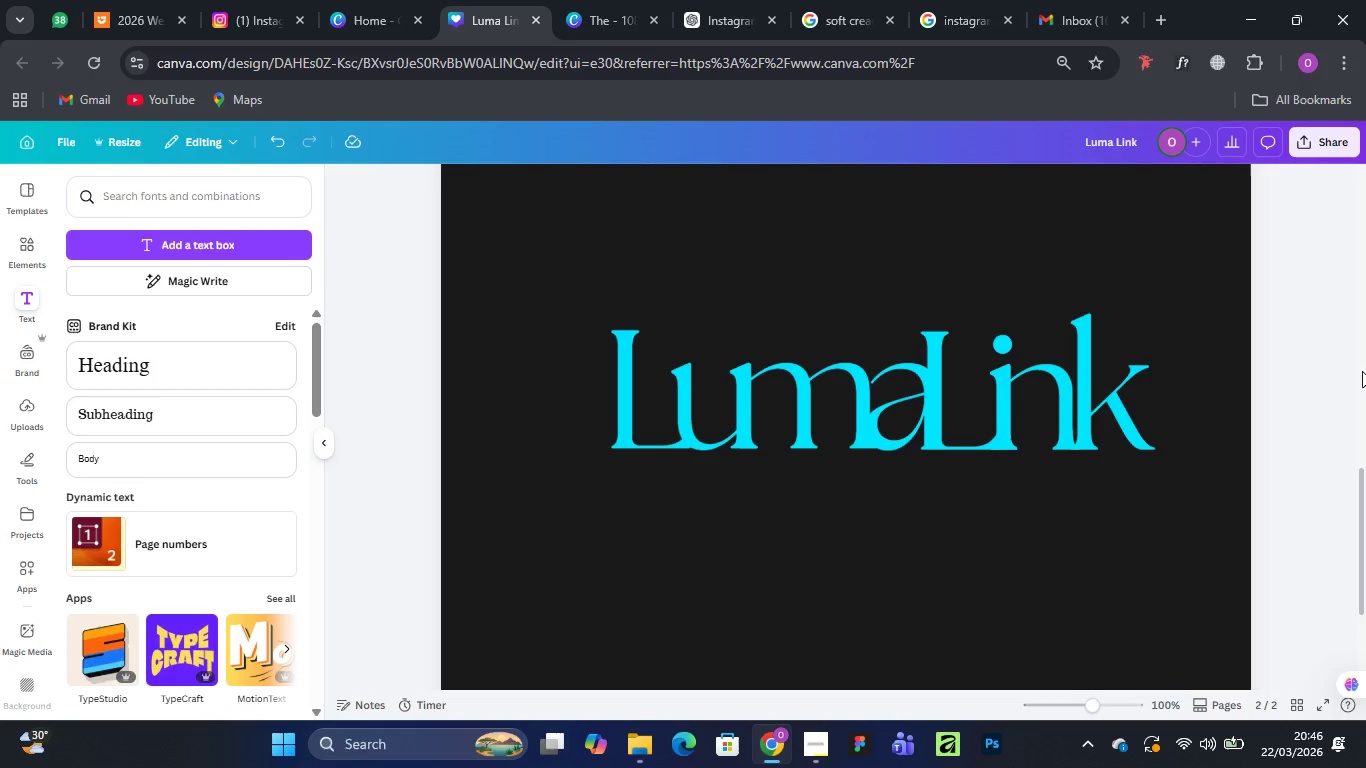 
wait(21.34)
 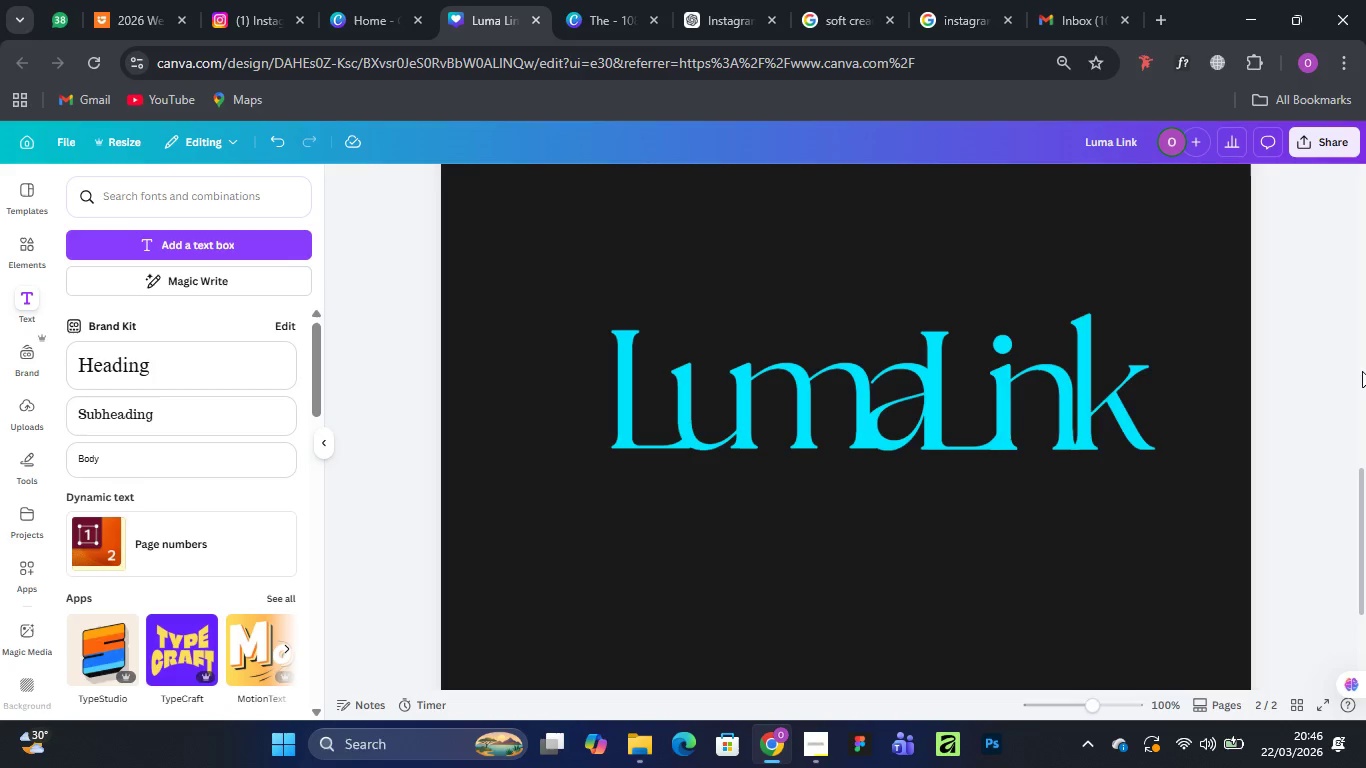 
right_click([967, 367])
 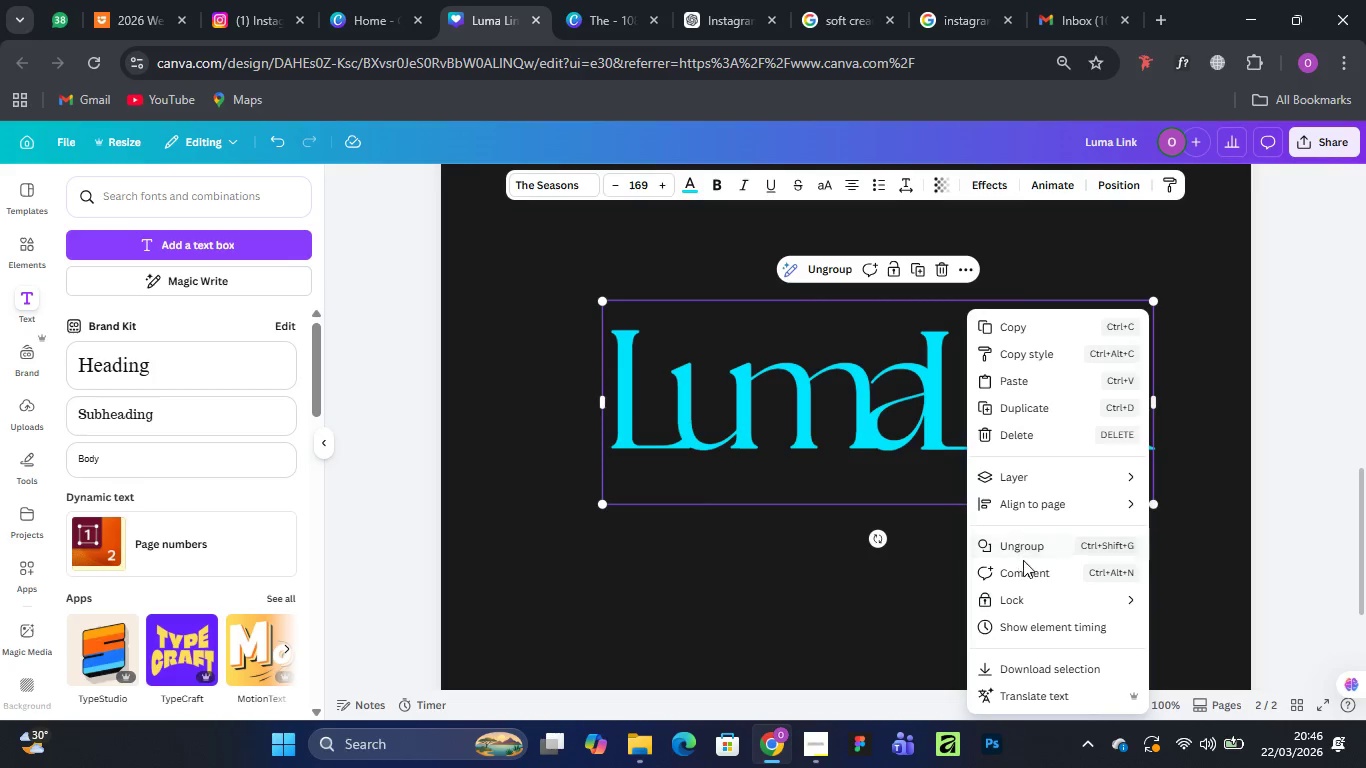 
left_click([1015, 547])
 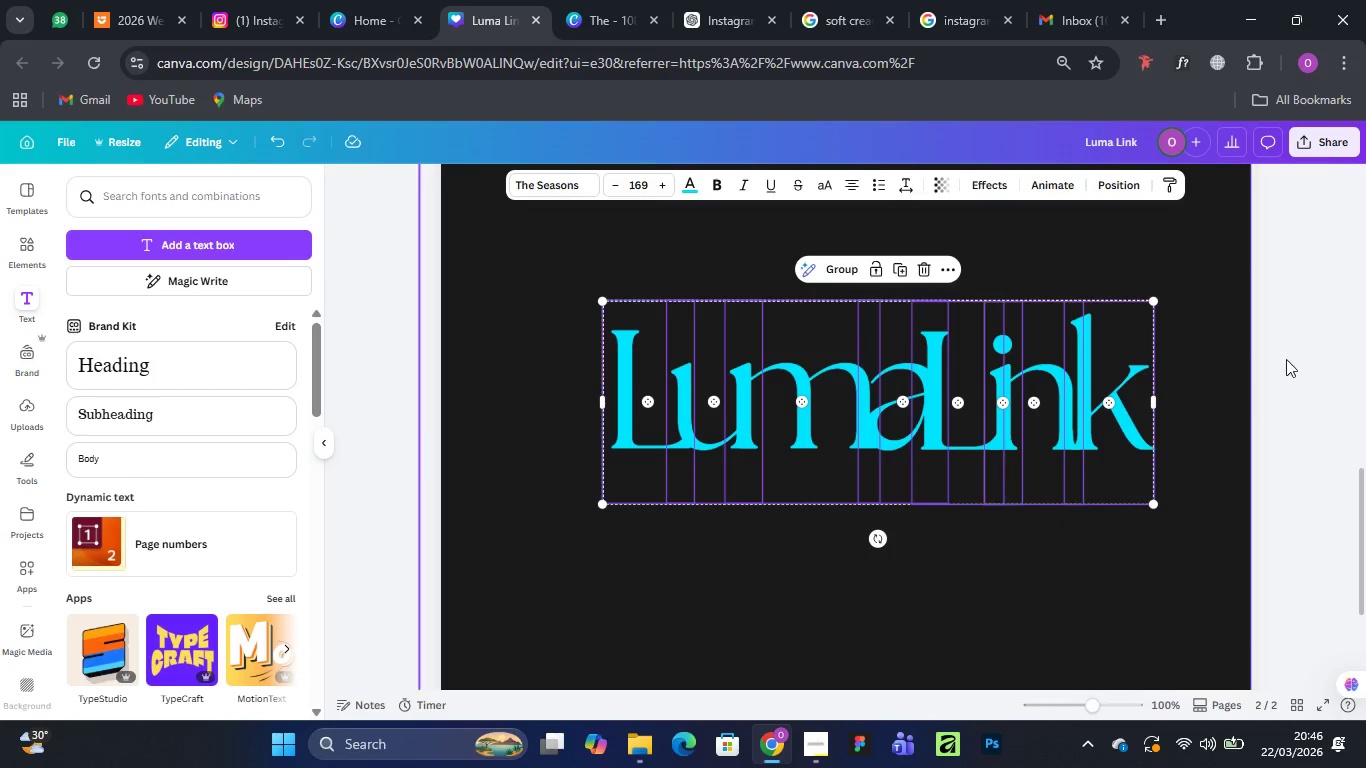 
left_click([1345, 322])
 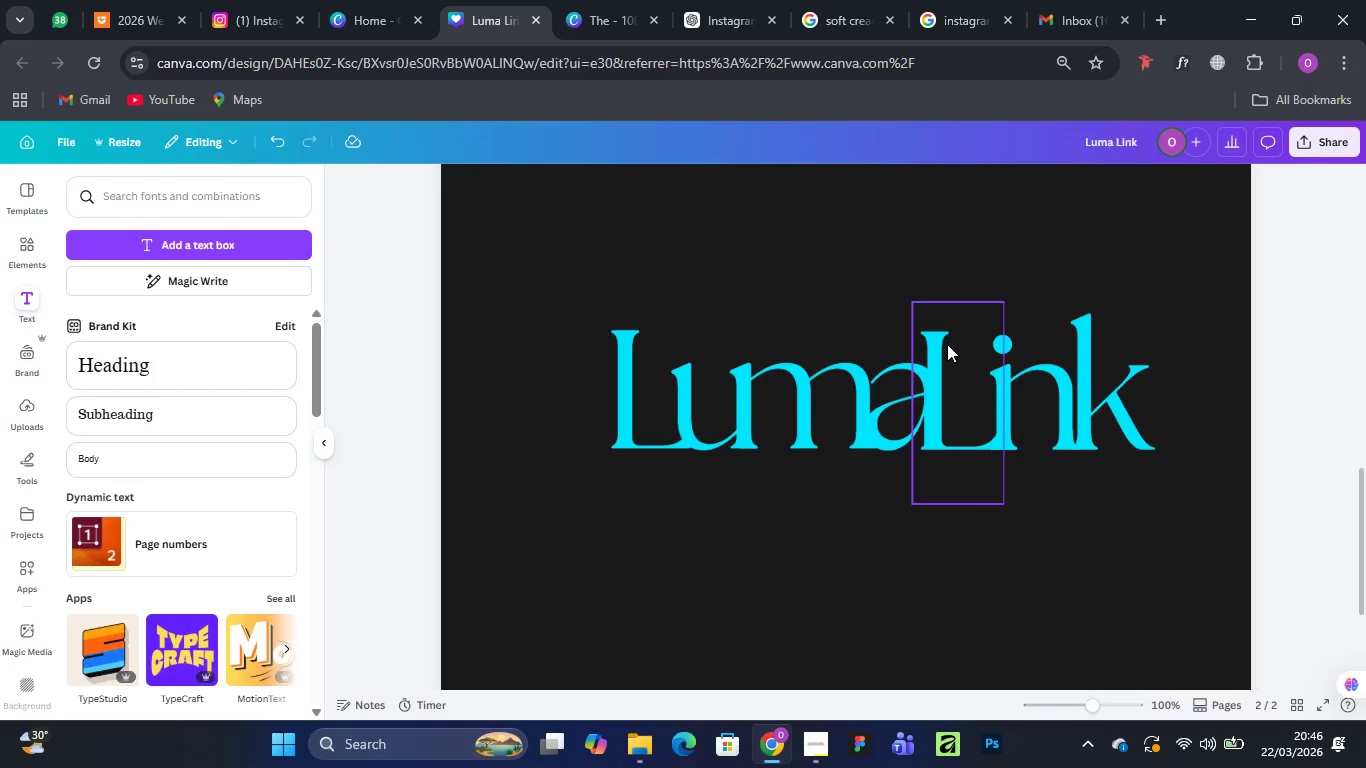 
left_click([945, 330])
 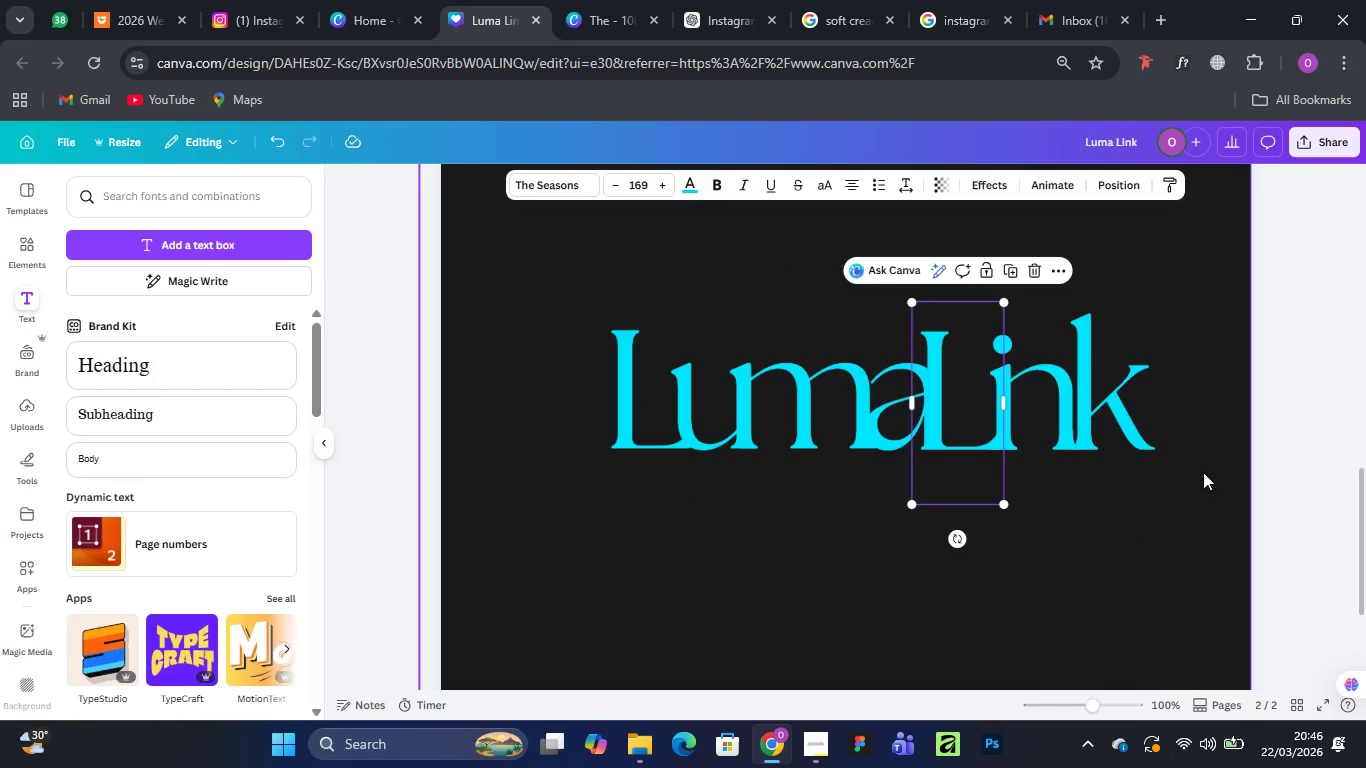 
left_click([1350, 316])
 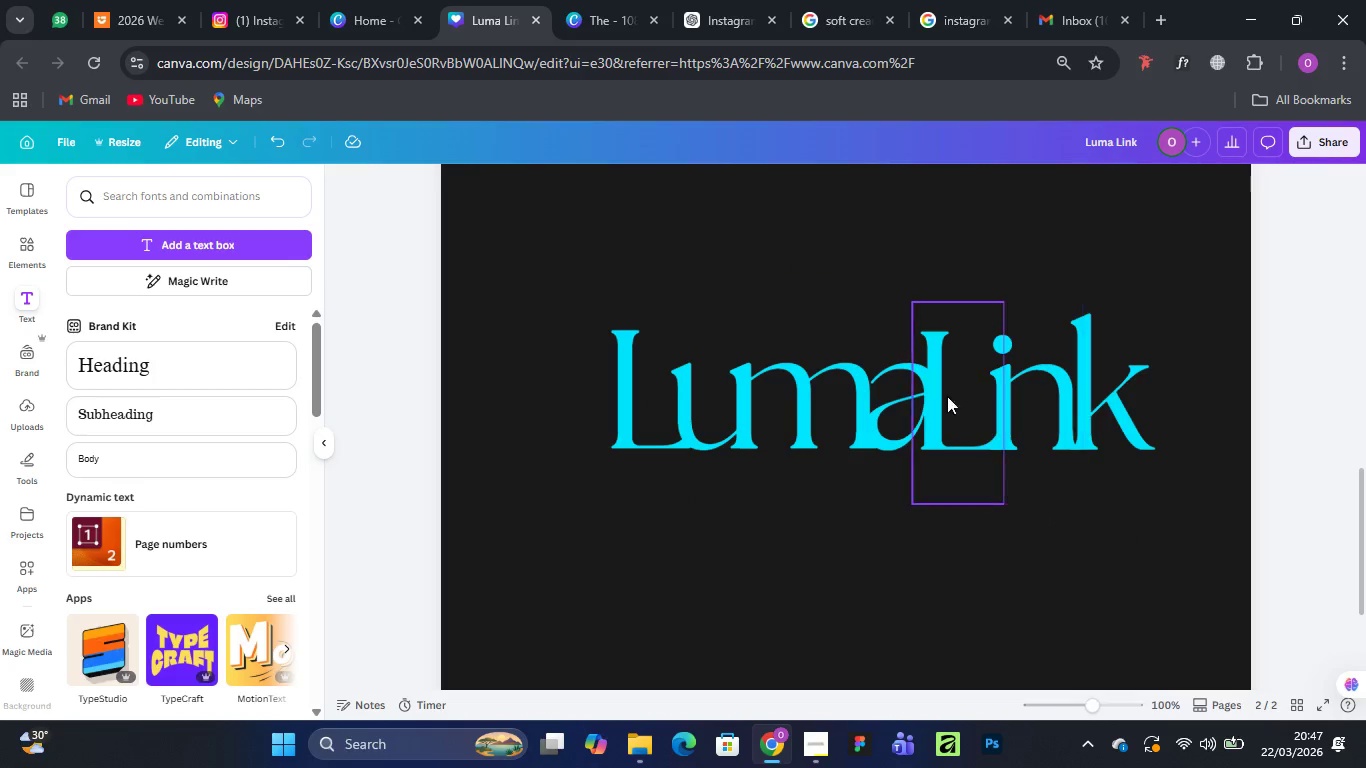 
left_click([937, 329])
 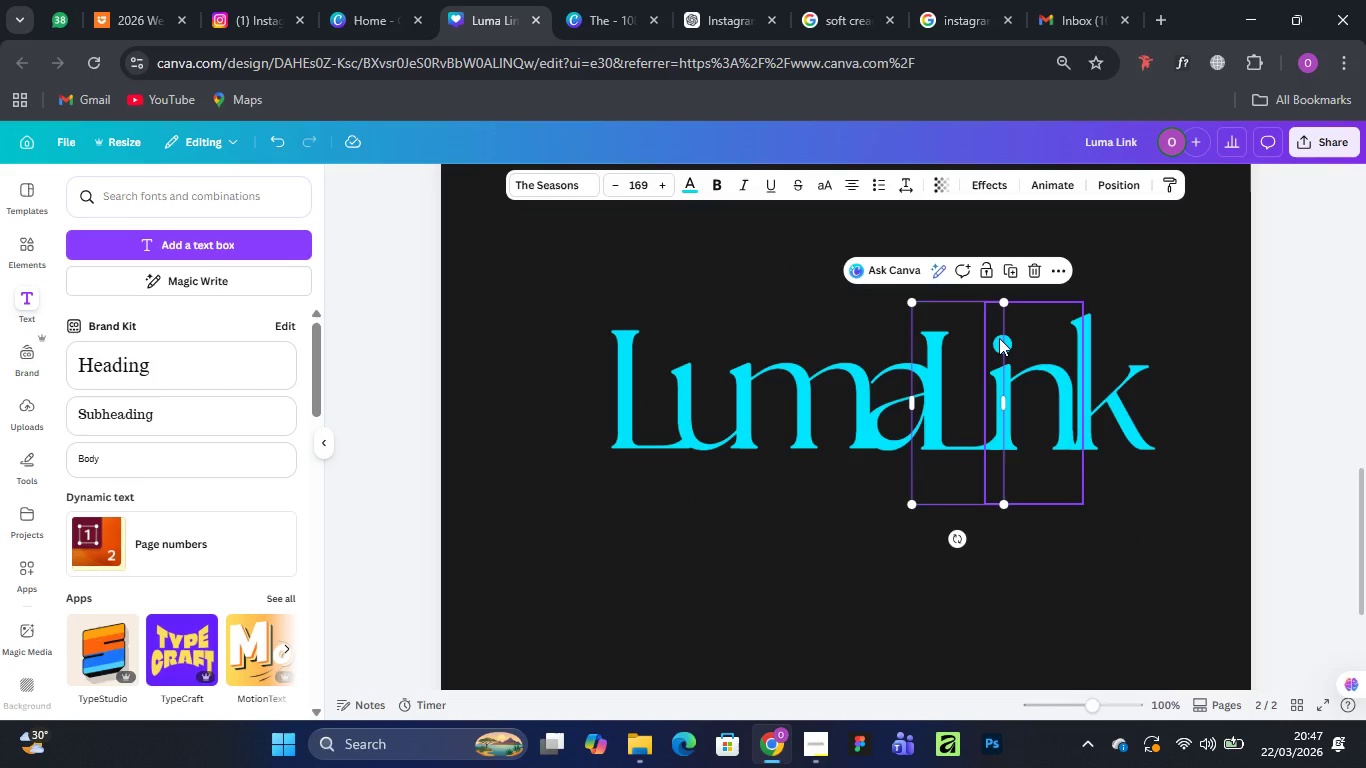 
hold_key(key=ShiftLeft, duration=1.5)
left_click([999, 338])
 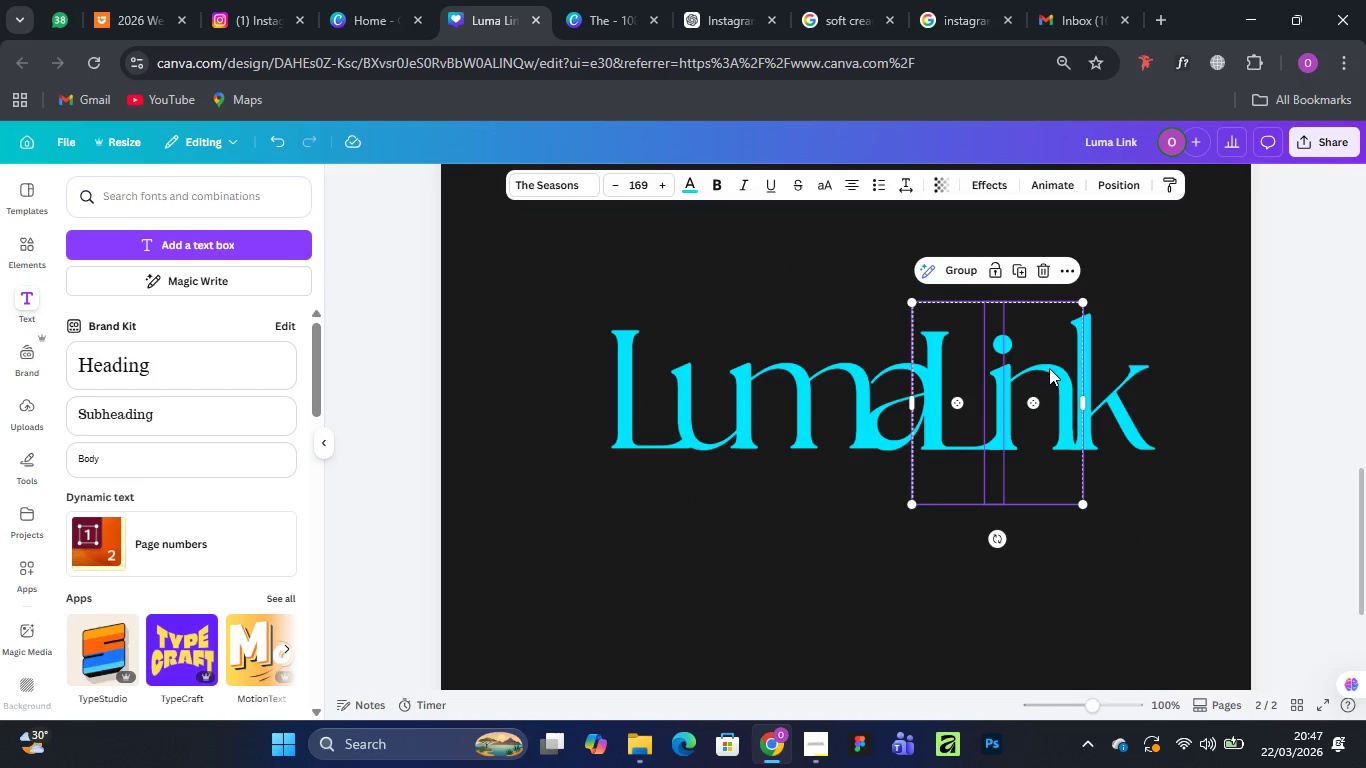 
hold_key(key=ShiftLeft, duration=1.51)
left_click([1134, 374])
 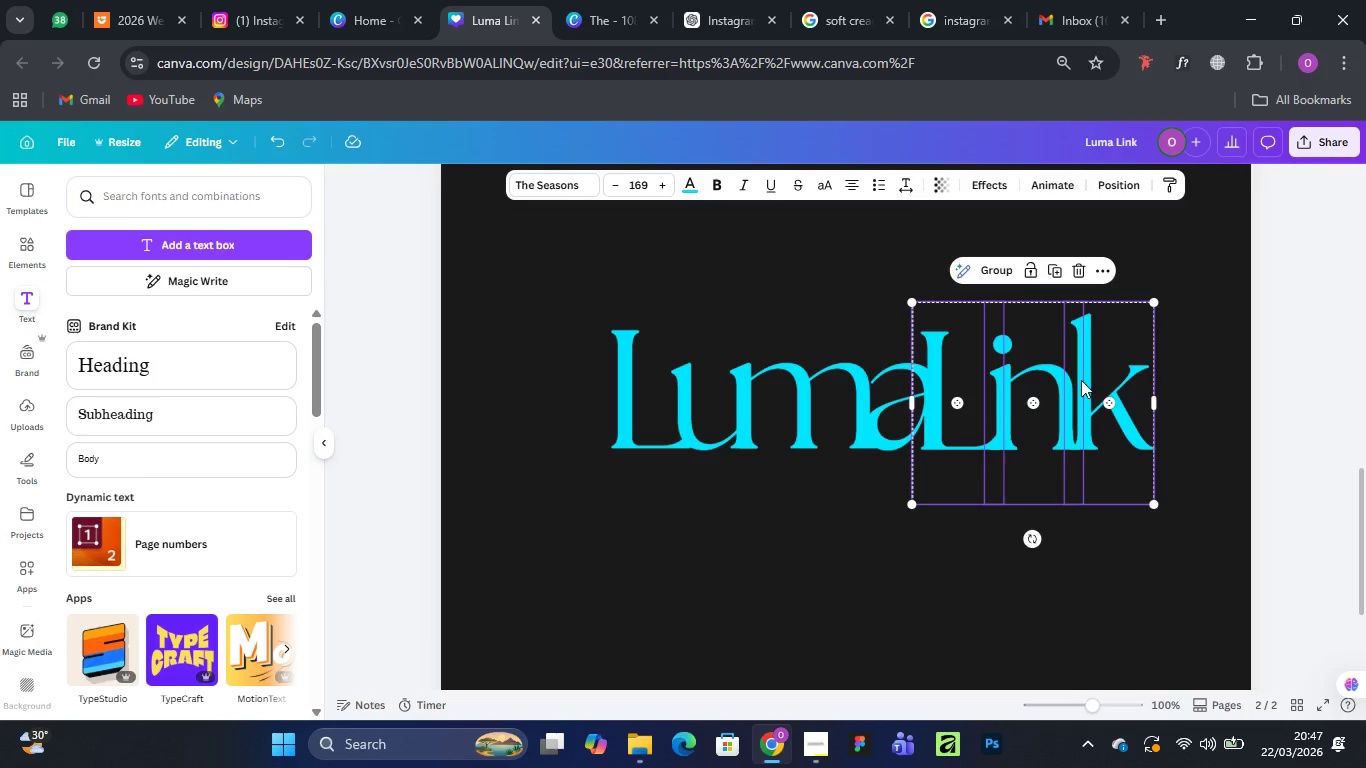 
hold_key(key=ShiftLeft, duration=1.52)
left_click([994, 382])
 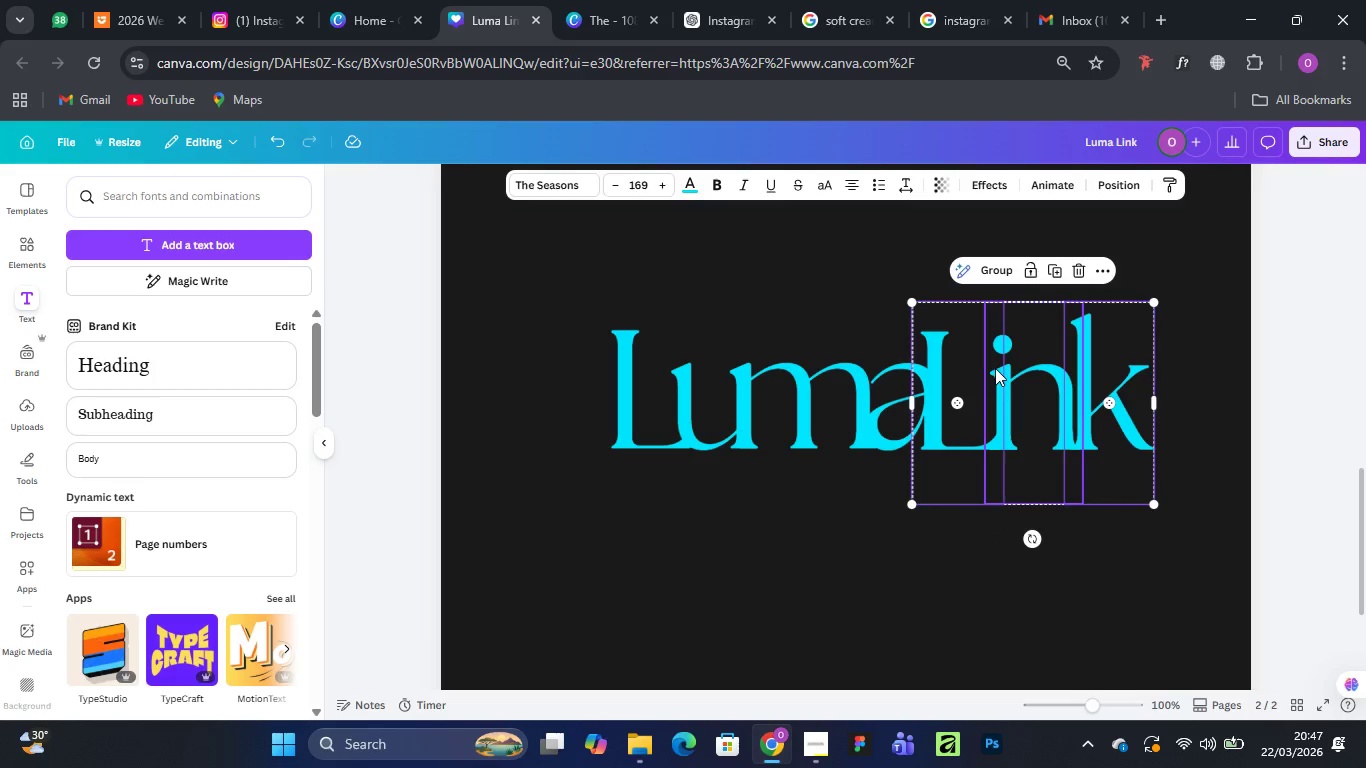 
left_click([995, 368])
 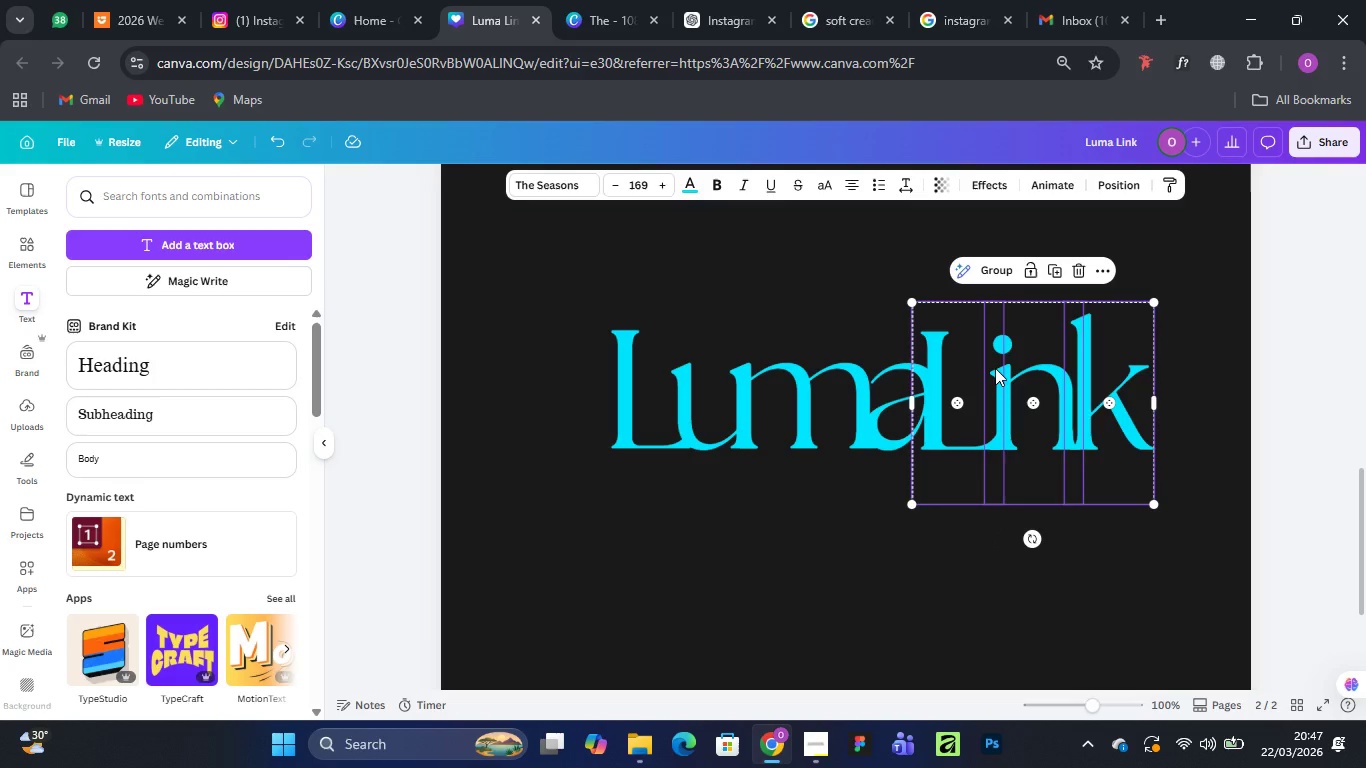 
hold_key(key=ShiftLeft, duration=1.52)
left_click([995, 368])
 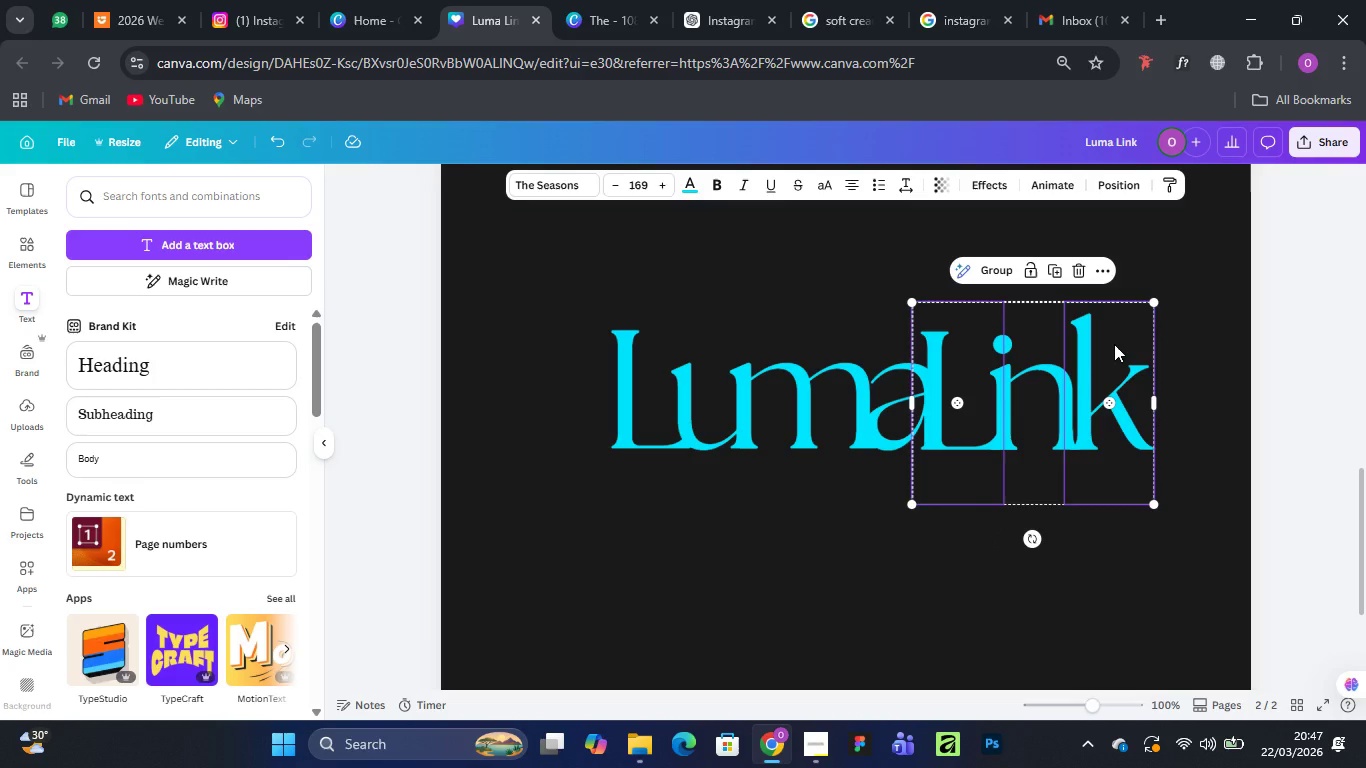 
hold_key(key=ArrowRight, duration=1.5)
 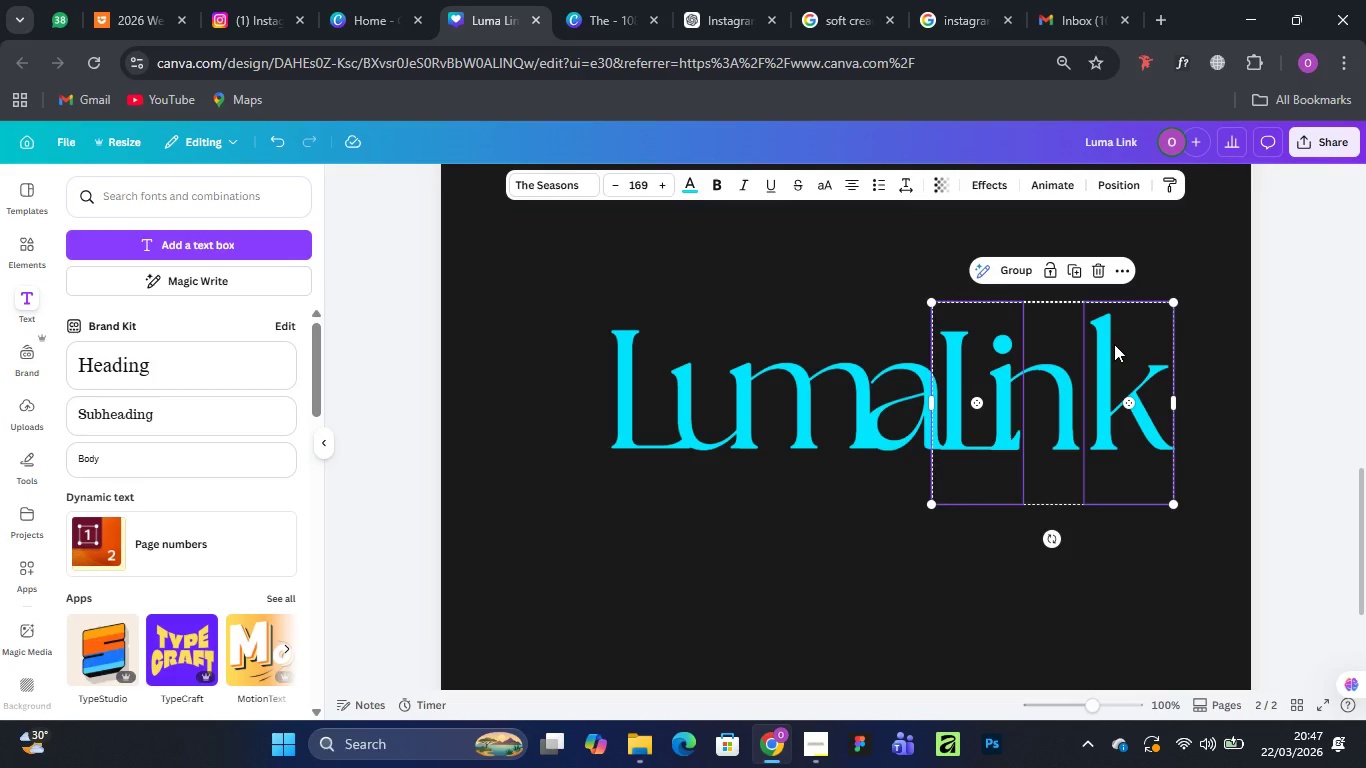 
key(ArrowLeft)
 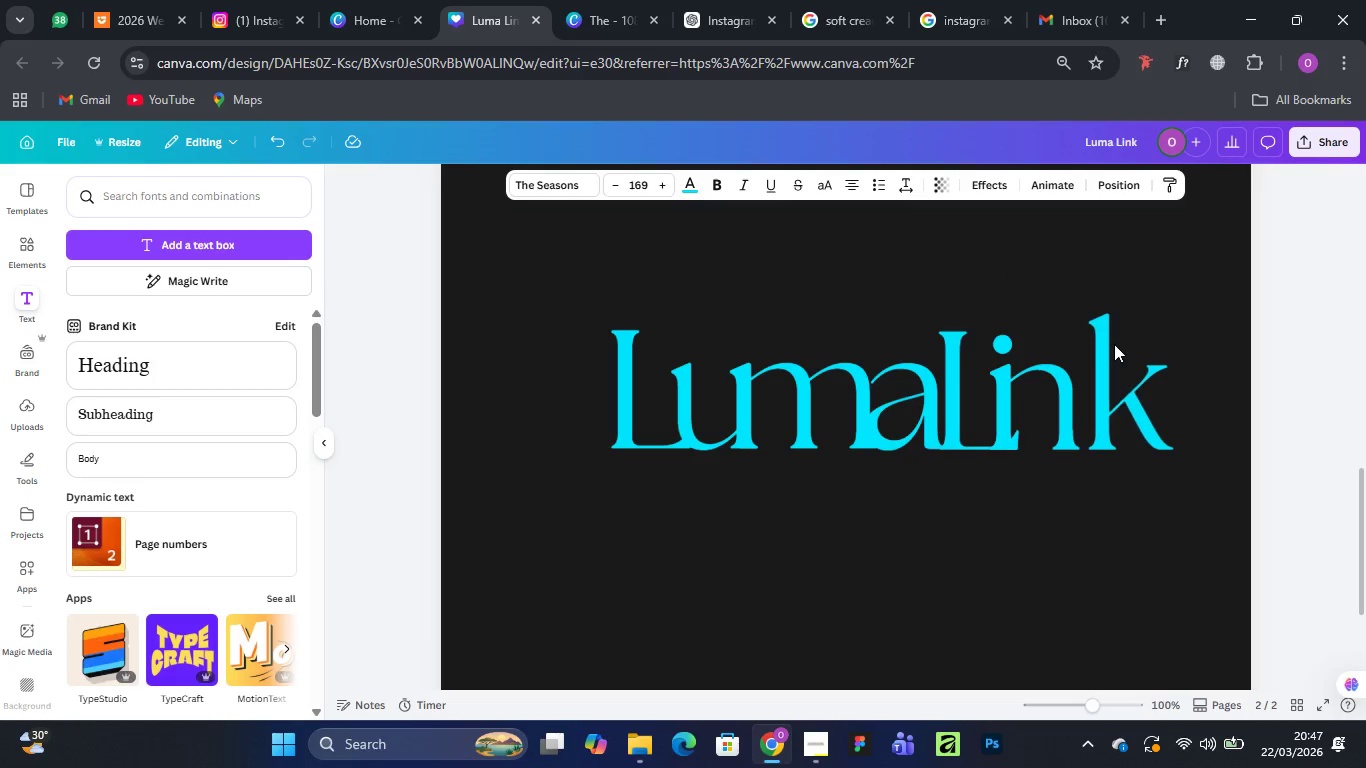 
key(ArrowLeft)
 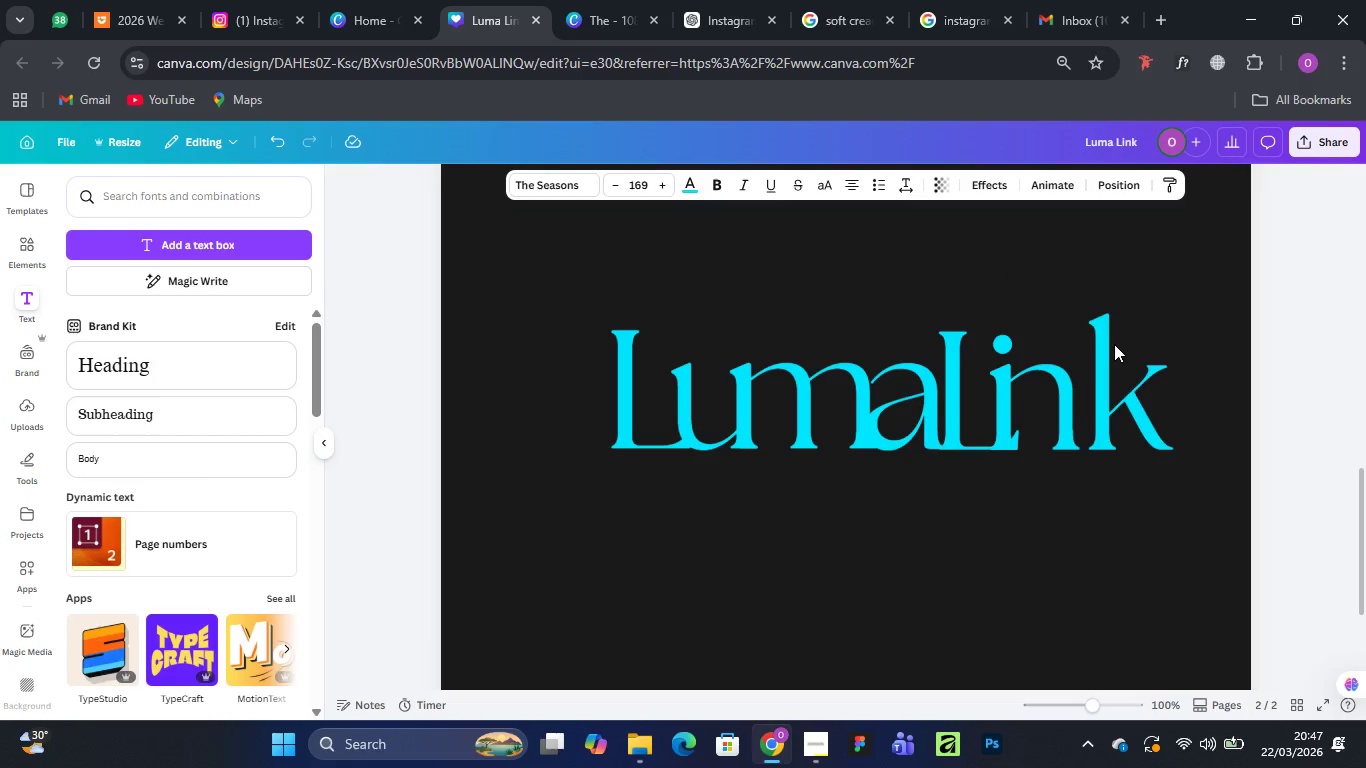 
key(ArrowLeft)
 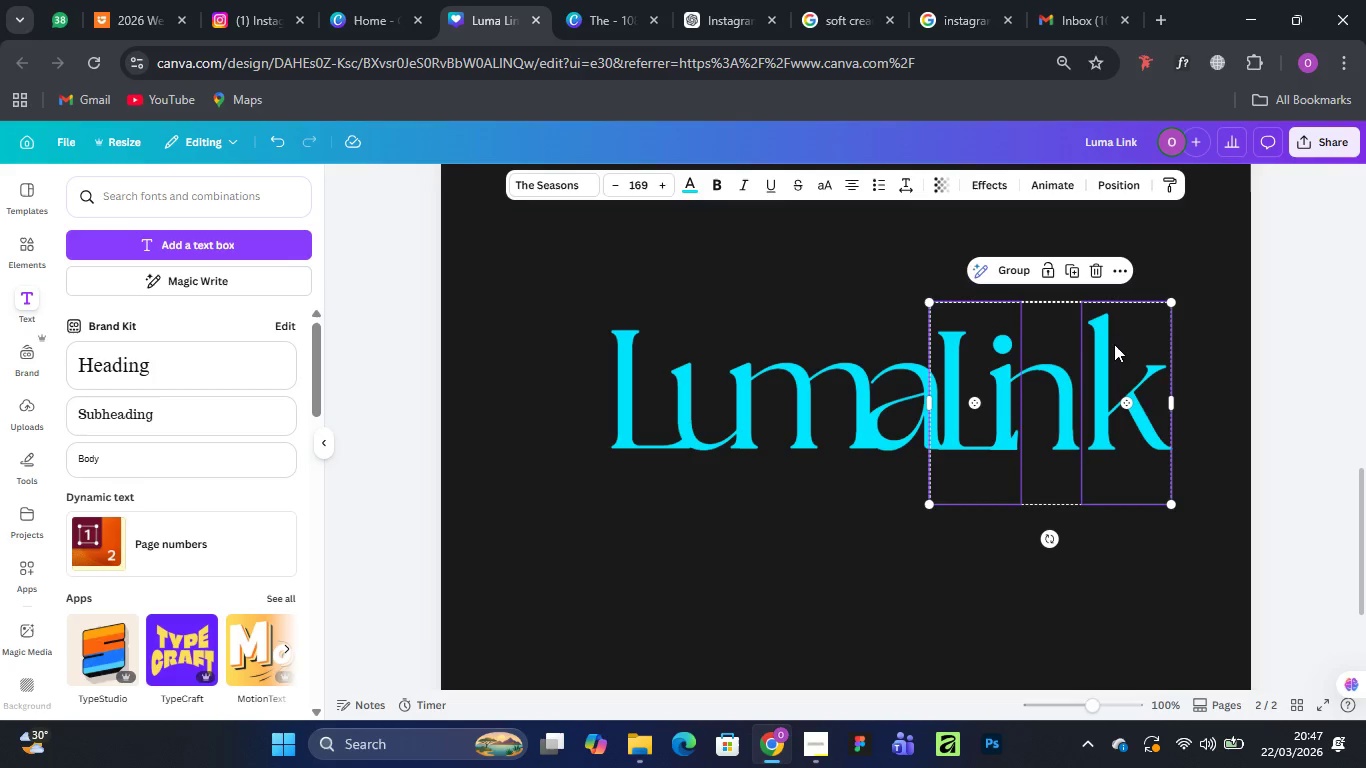 
key(ArrowUp)
 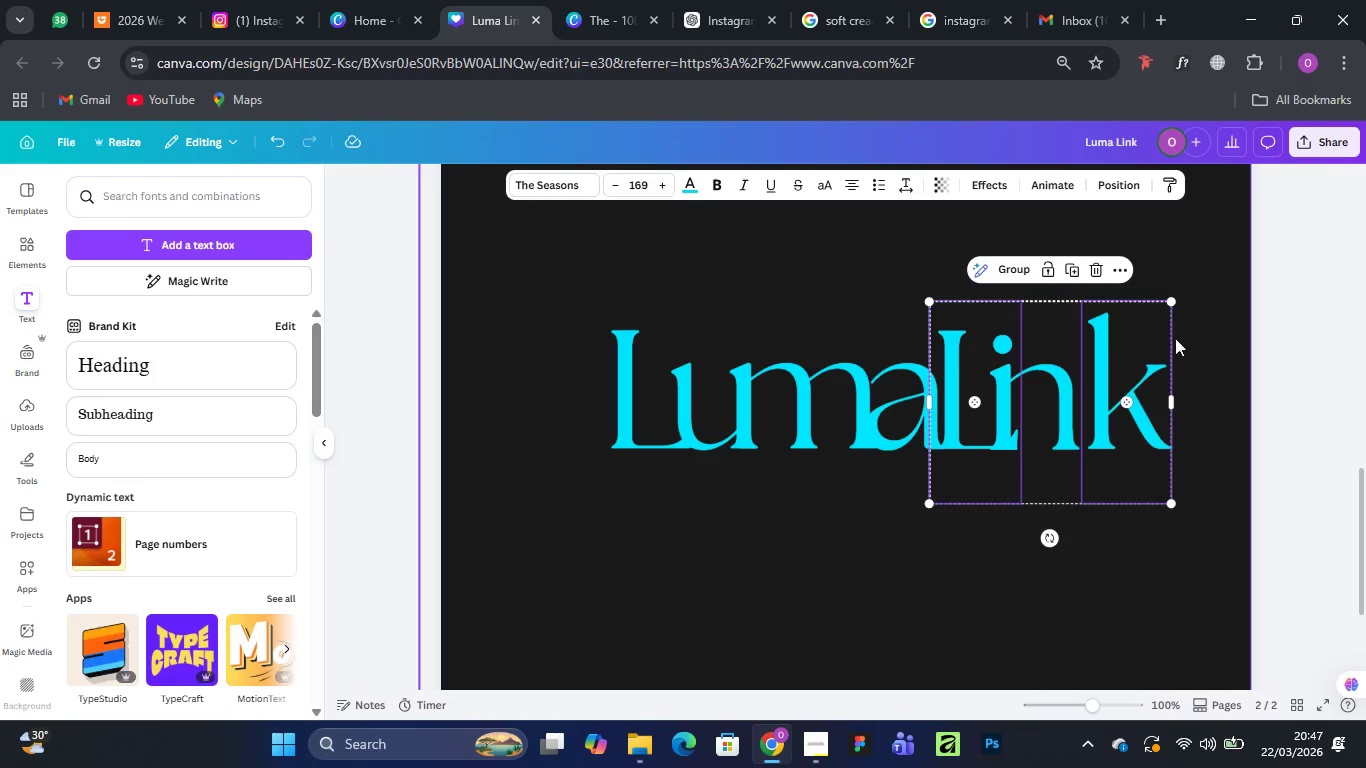 
left_click([1003, 347])
 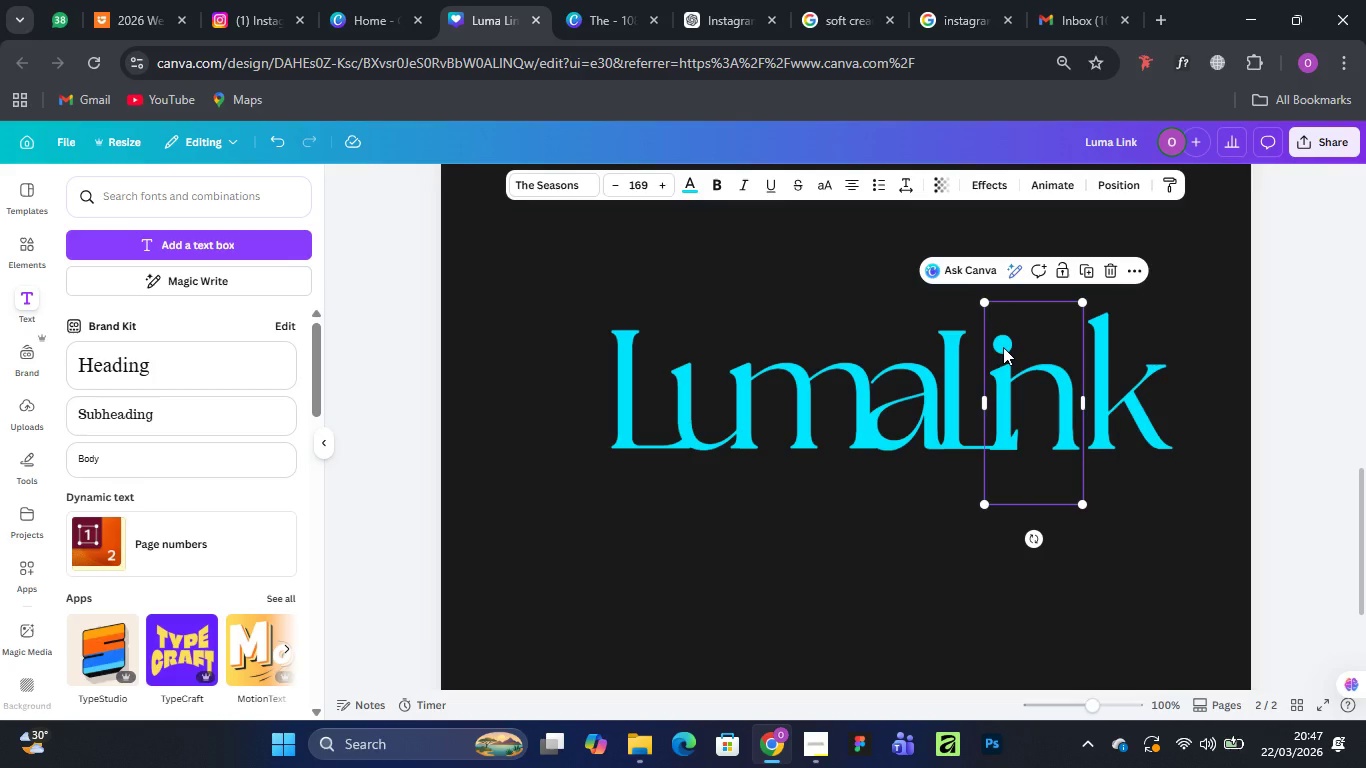 
key(ArrowUp)
 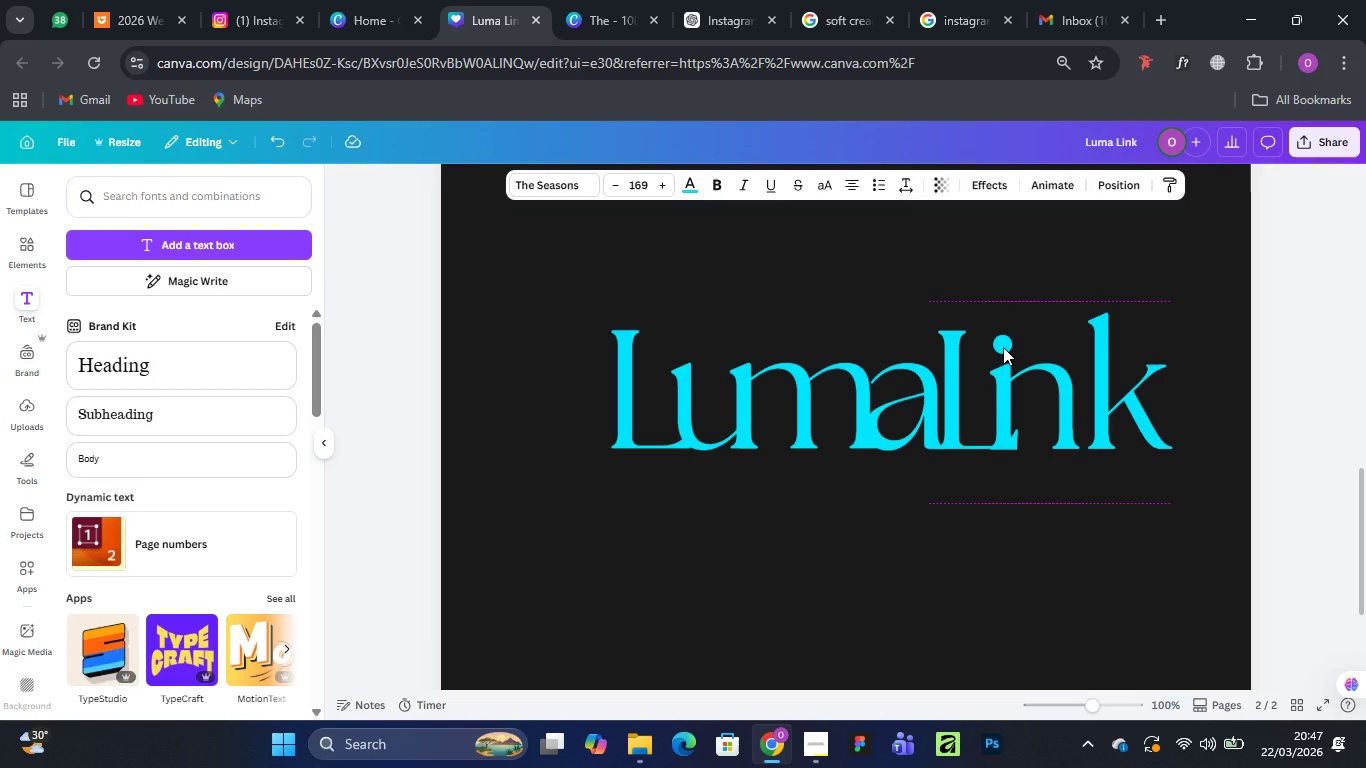 
key(ArrowUp)
 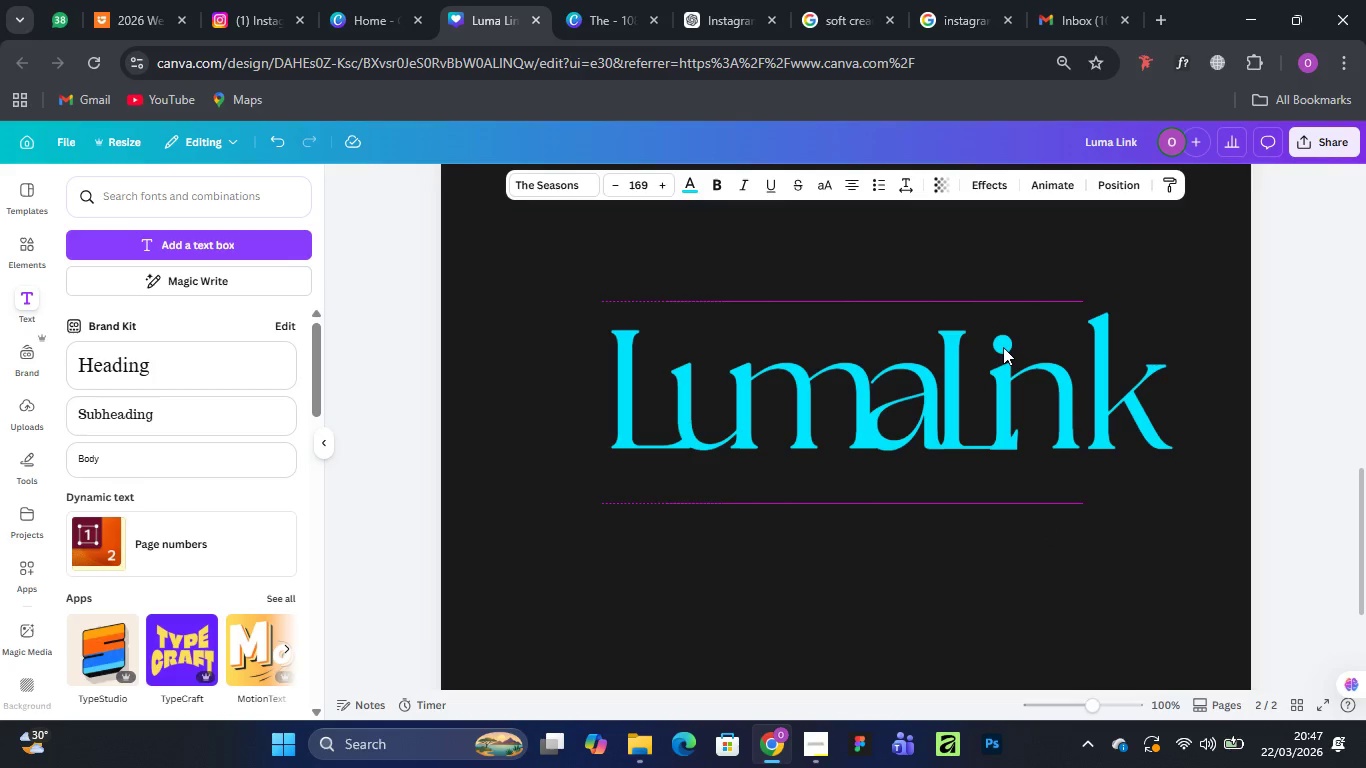 
key(ArrowUp)
 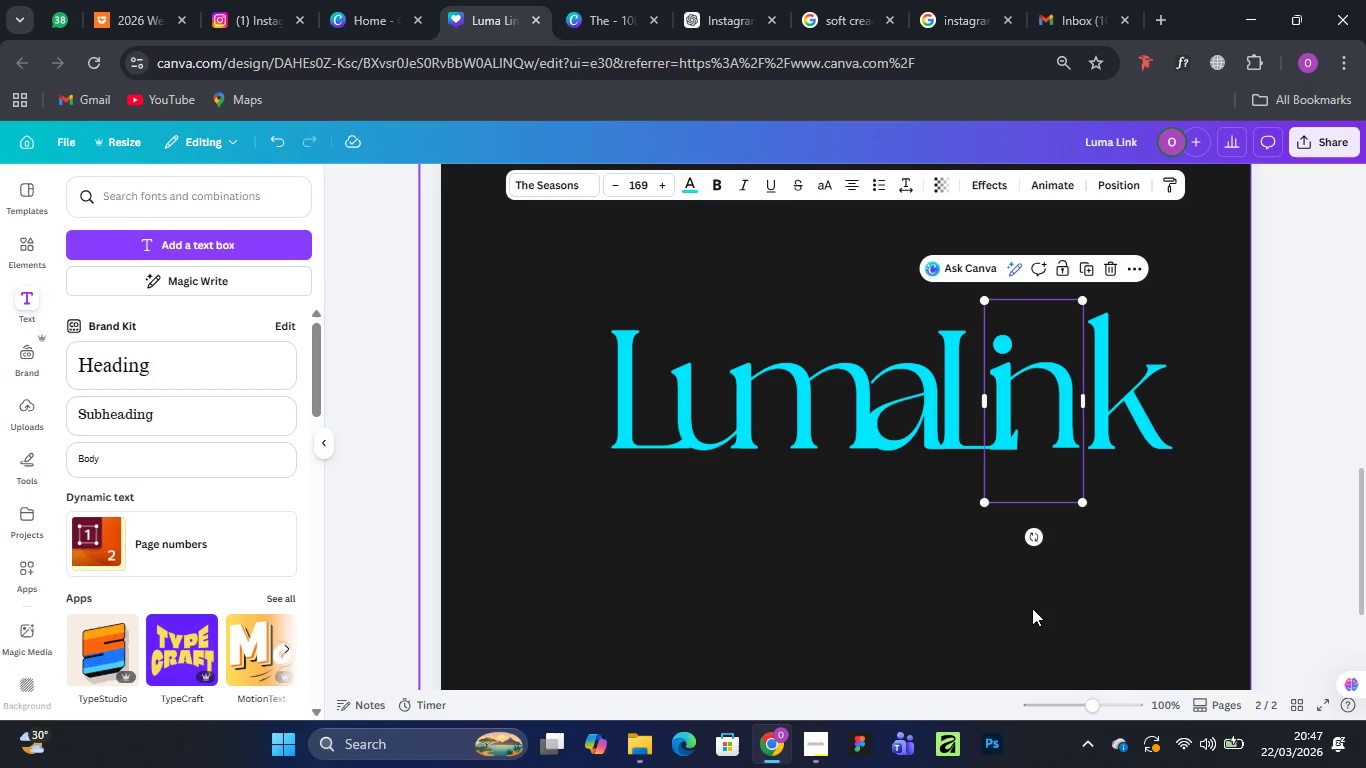 
left_click([1232, 531])
 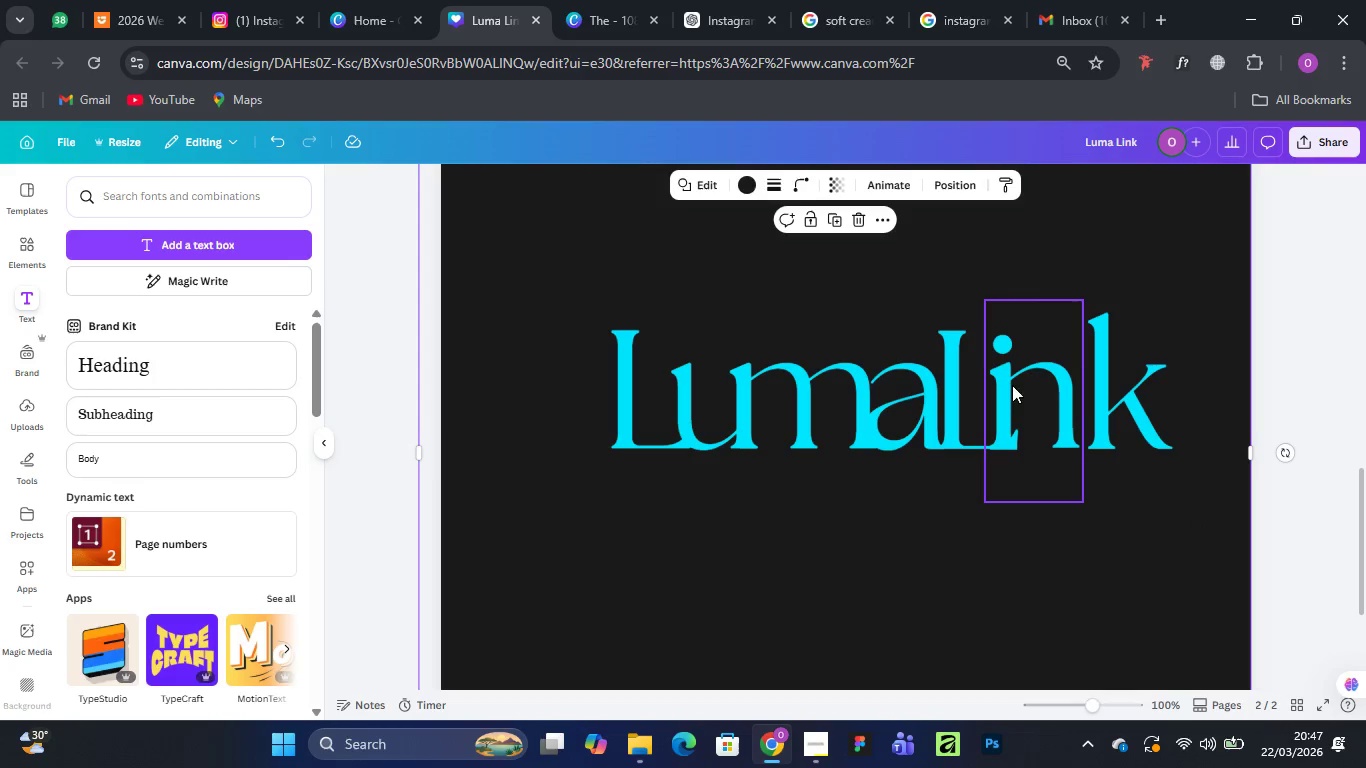 
left_click([1061, 372])
 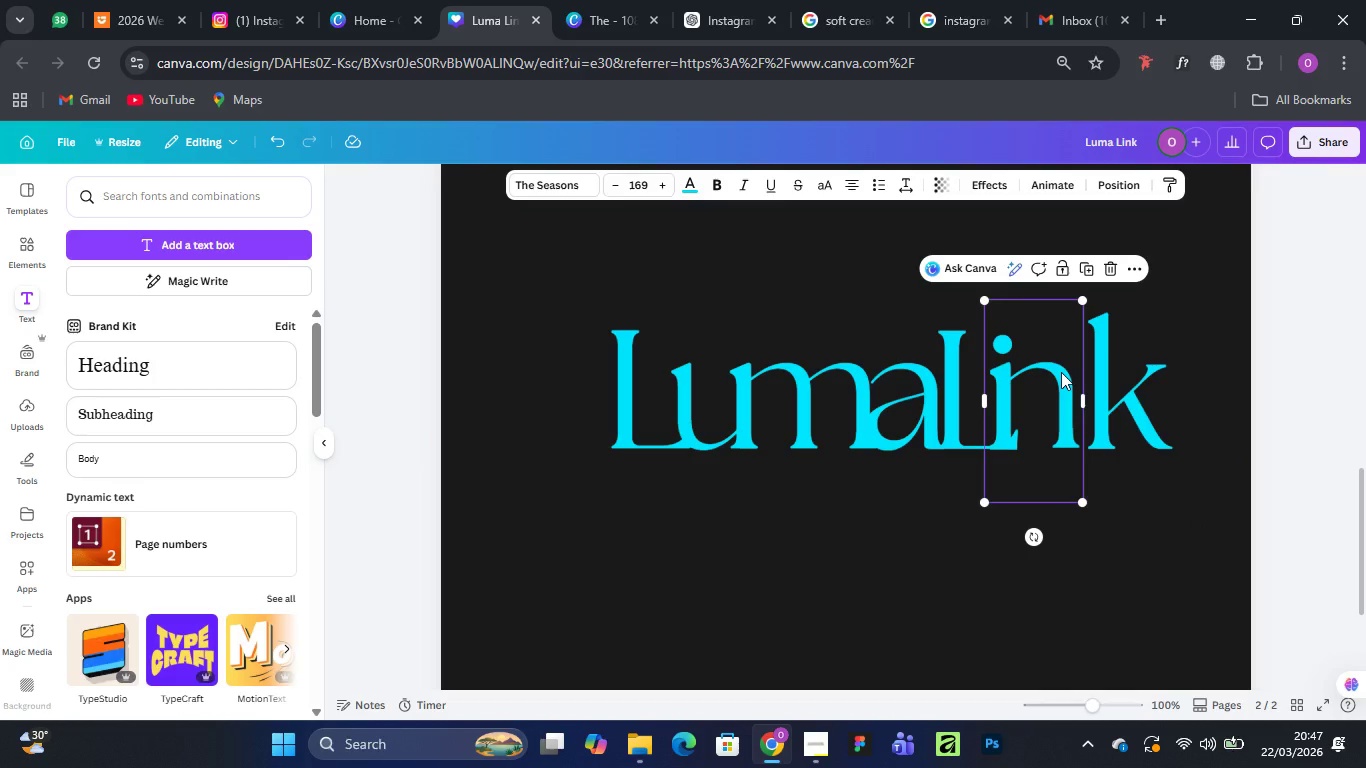 
key(ArrowRight)
 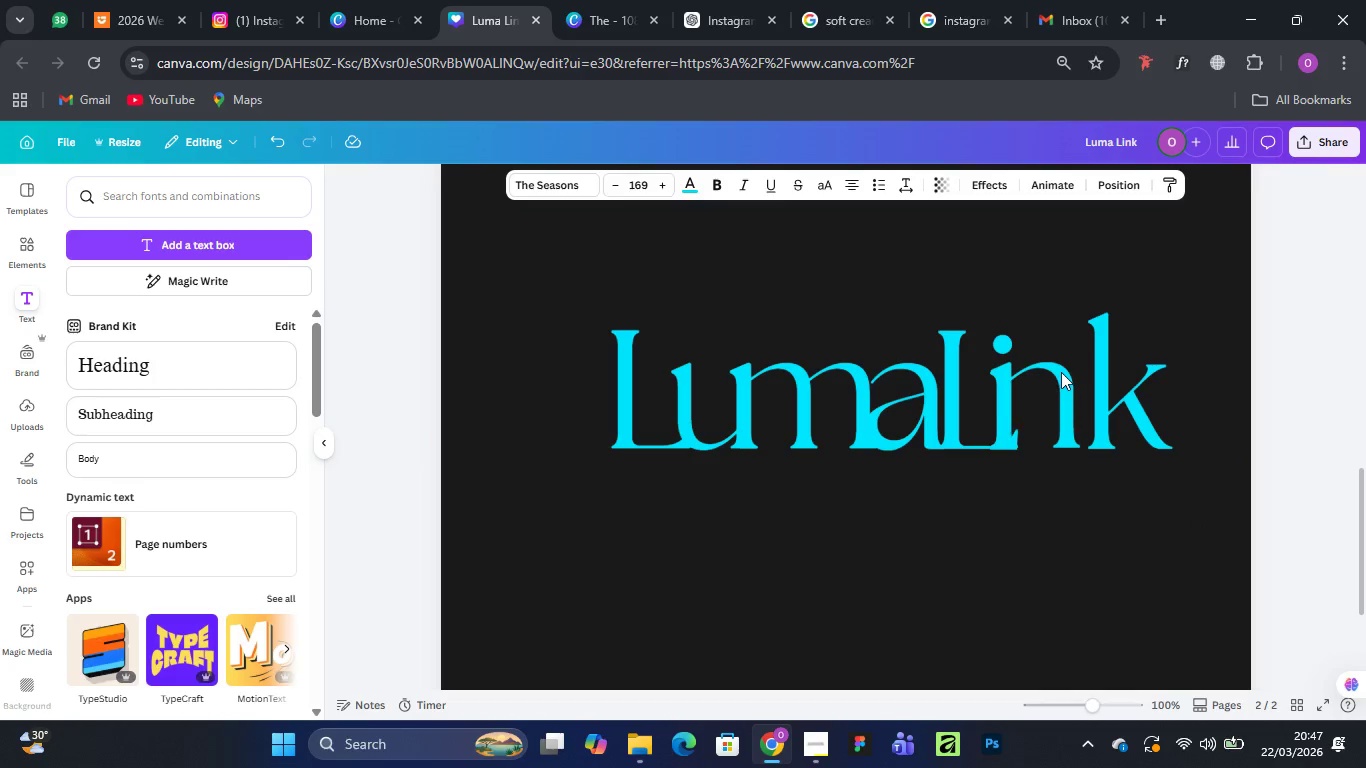 
key(ArrowRight)
 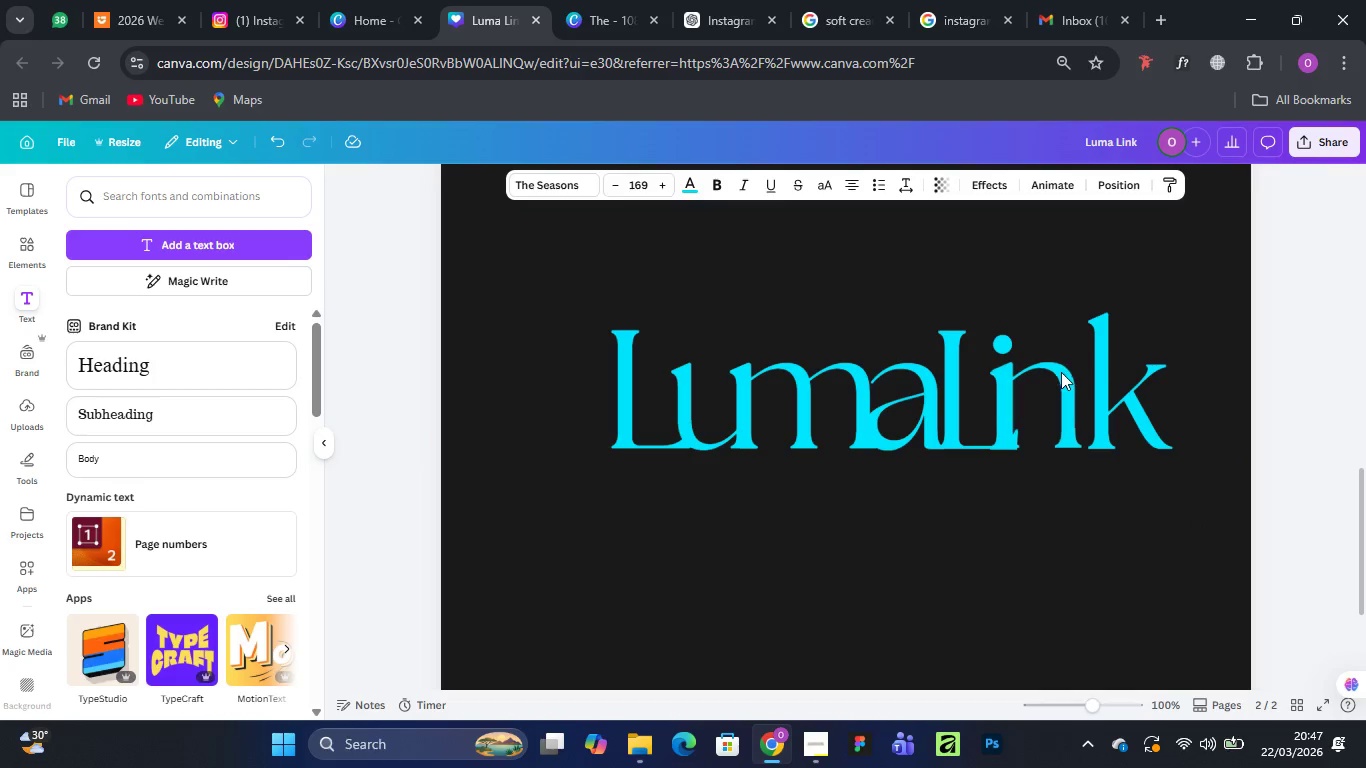 
hold_key(key=ArrowRight, duration=0.89)
 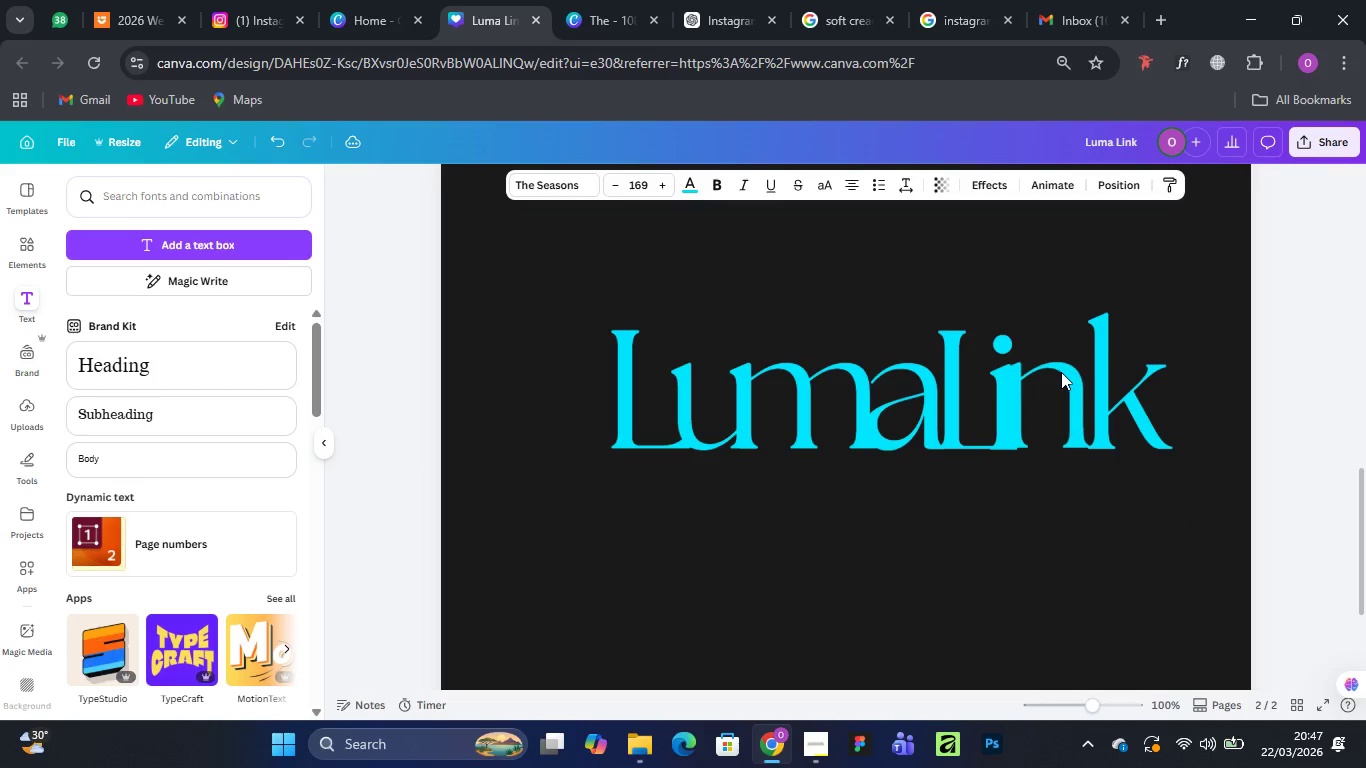 
key(ArrowRight)
 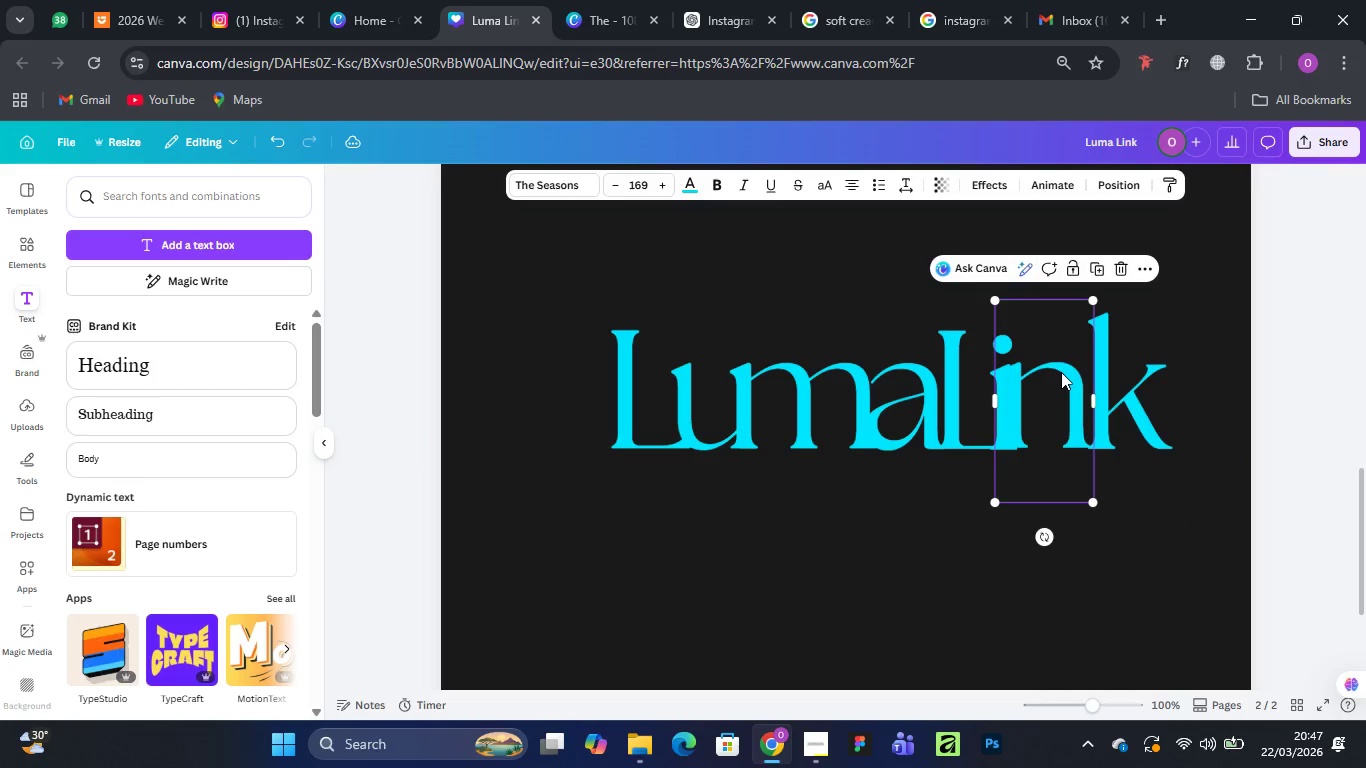 
key(ArrowDown)
 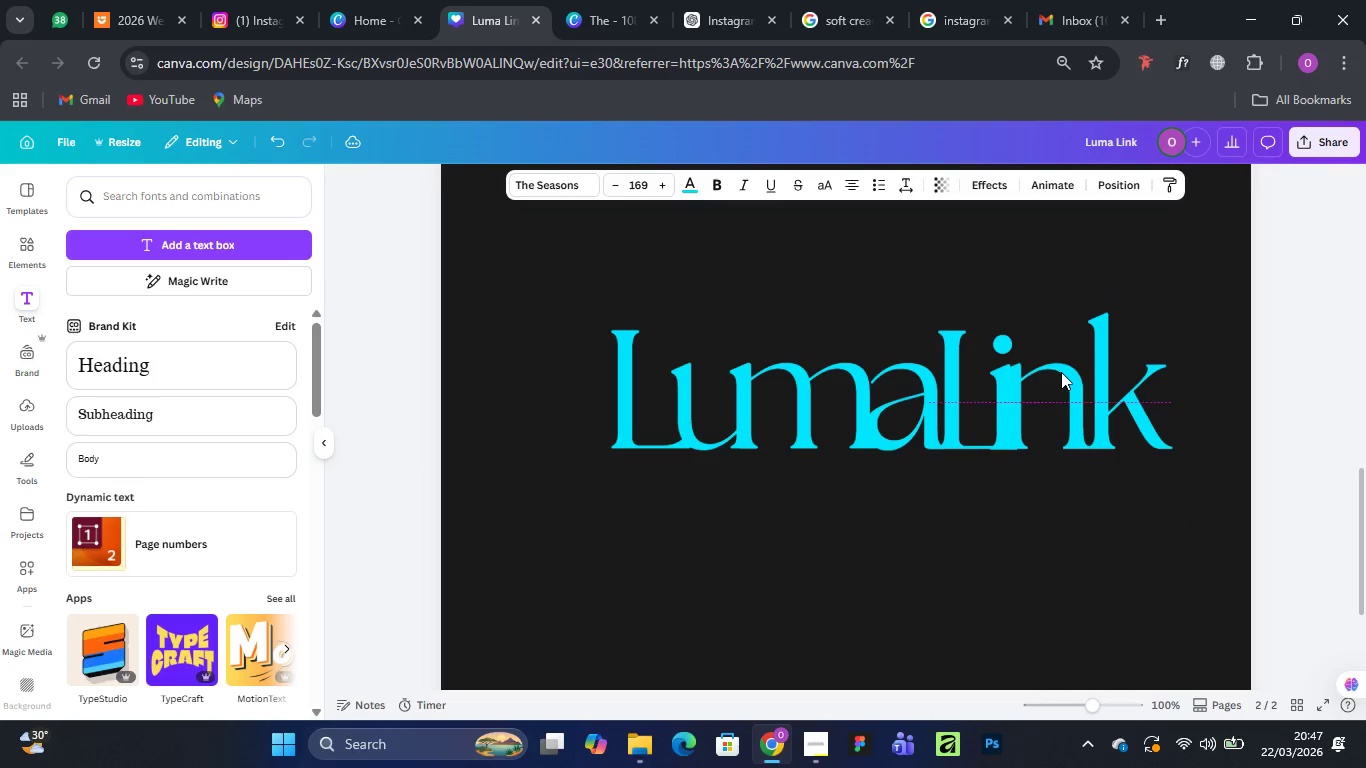 
key(ArrowDown)
 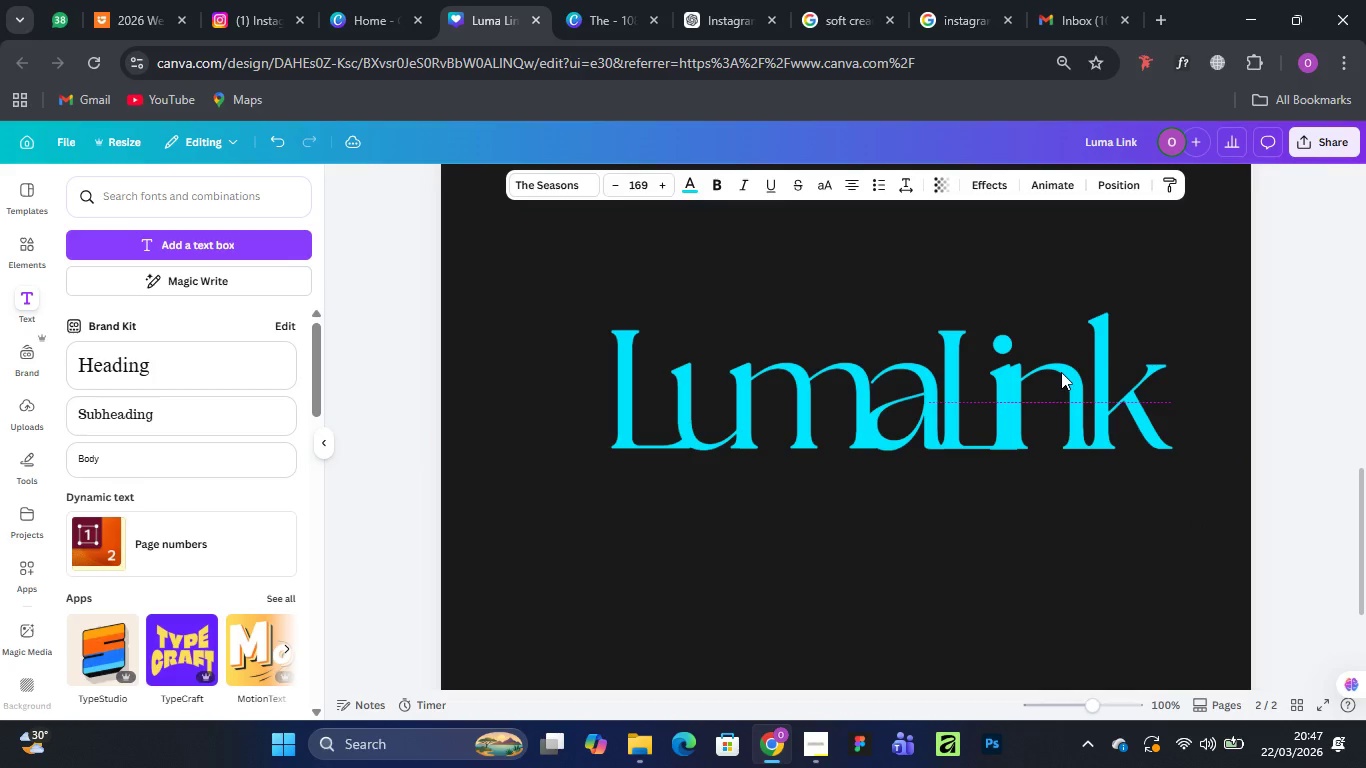 
key(ArrowDown)
 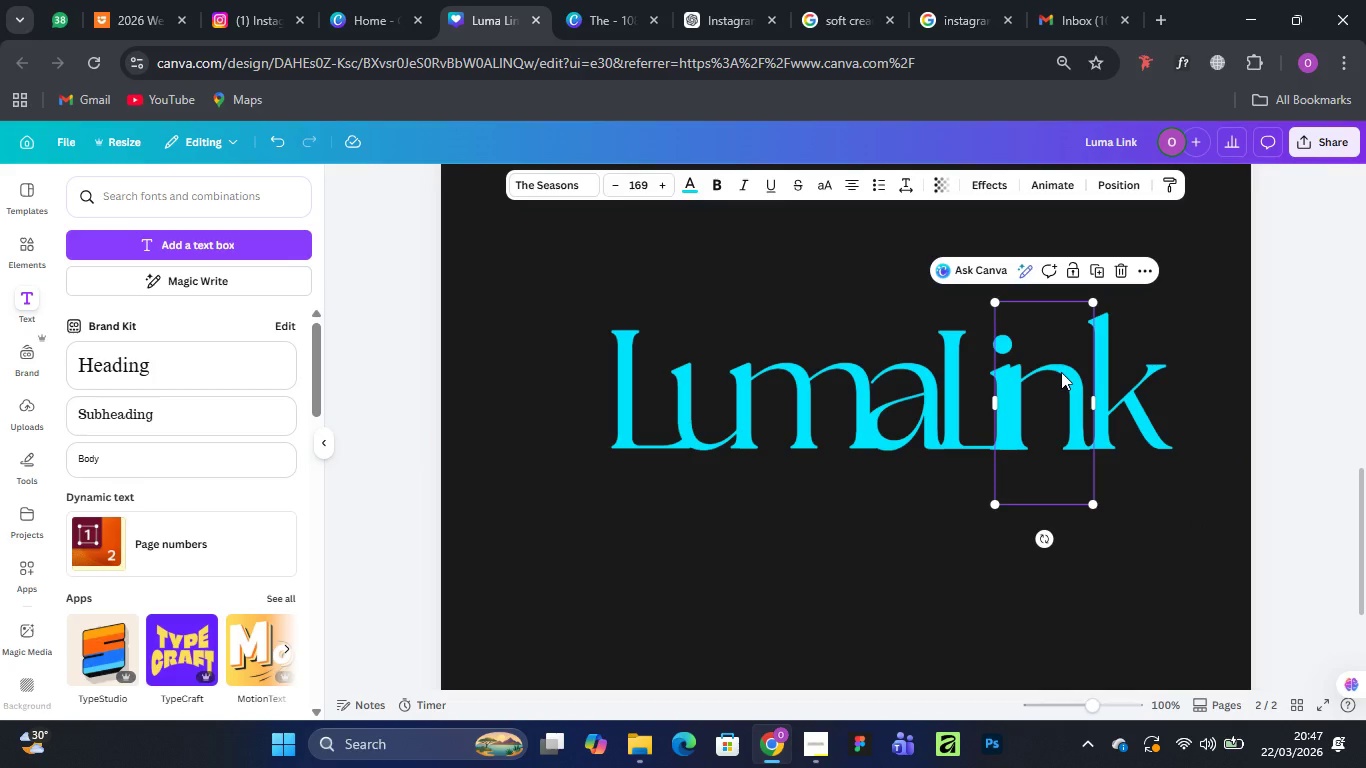 
key(ArrowDown)
 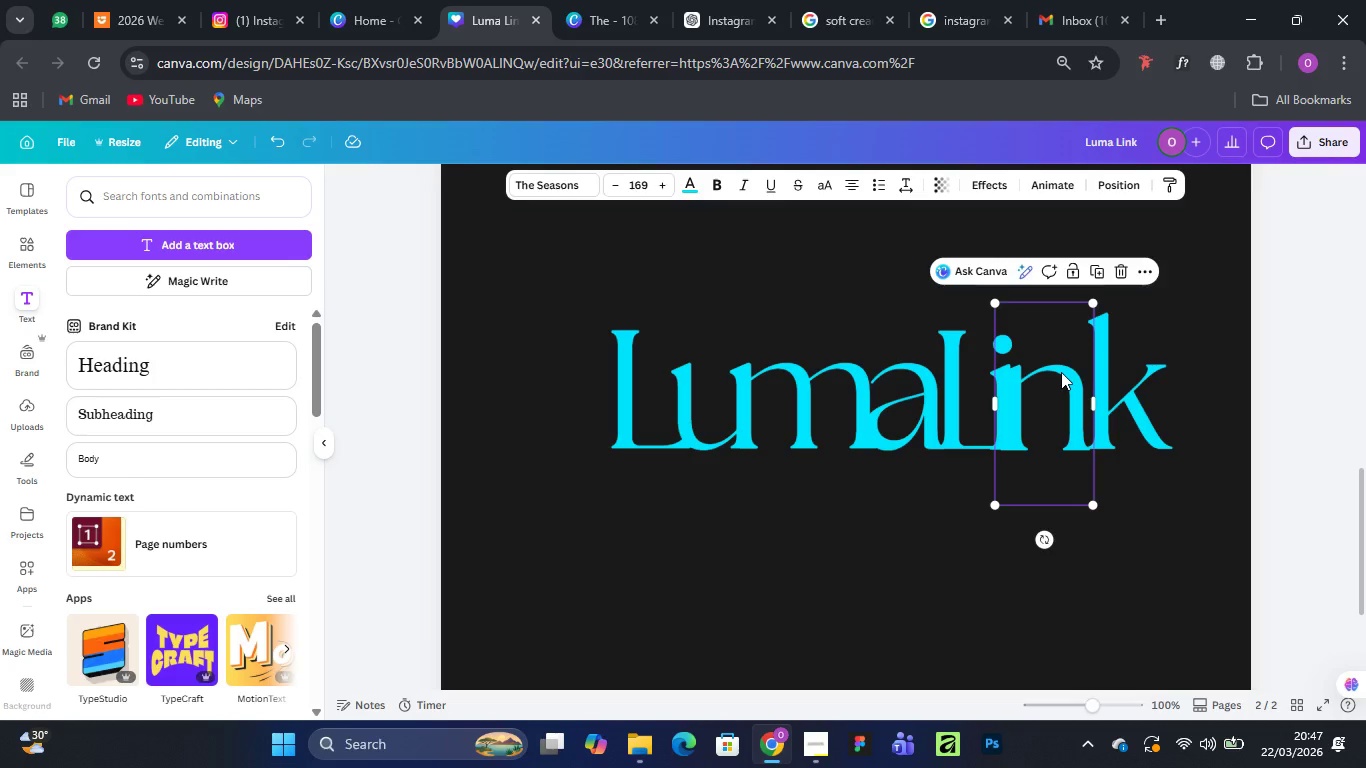 
key(ArrowUp)
 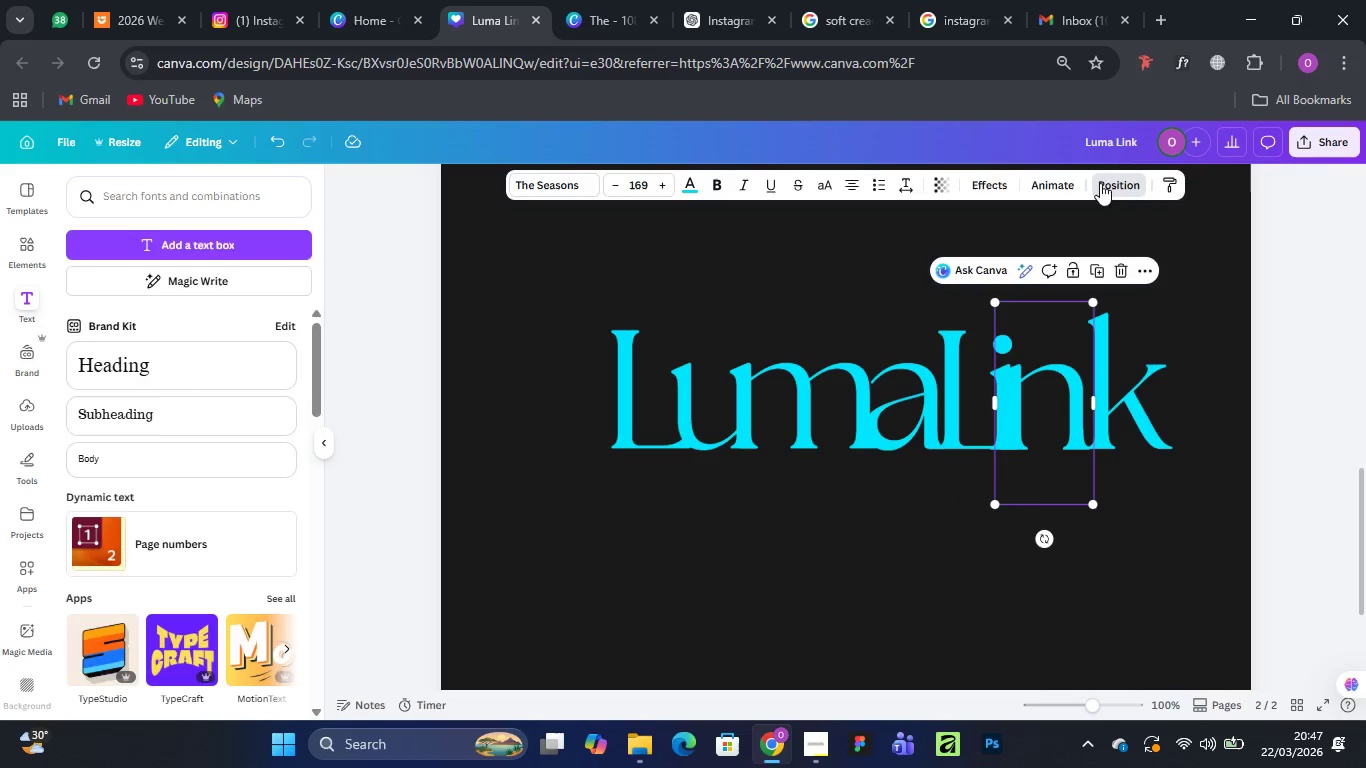 
wait(5.38)
 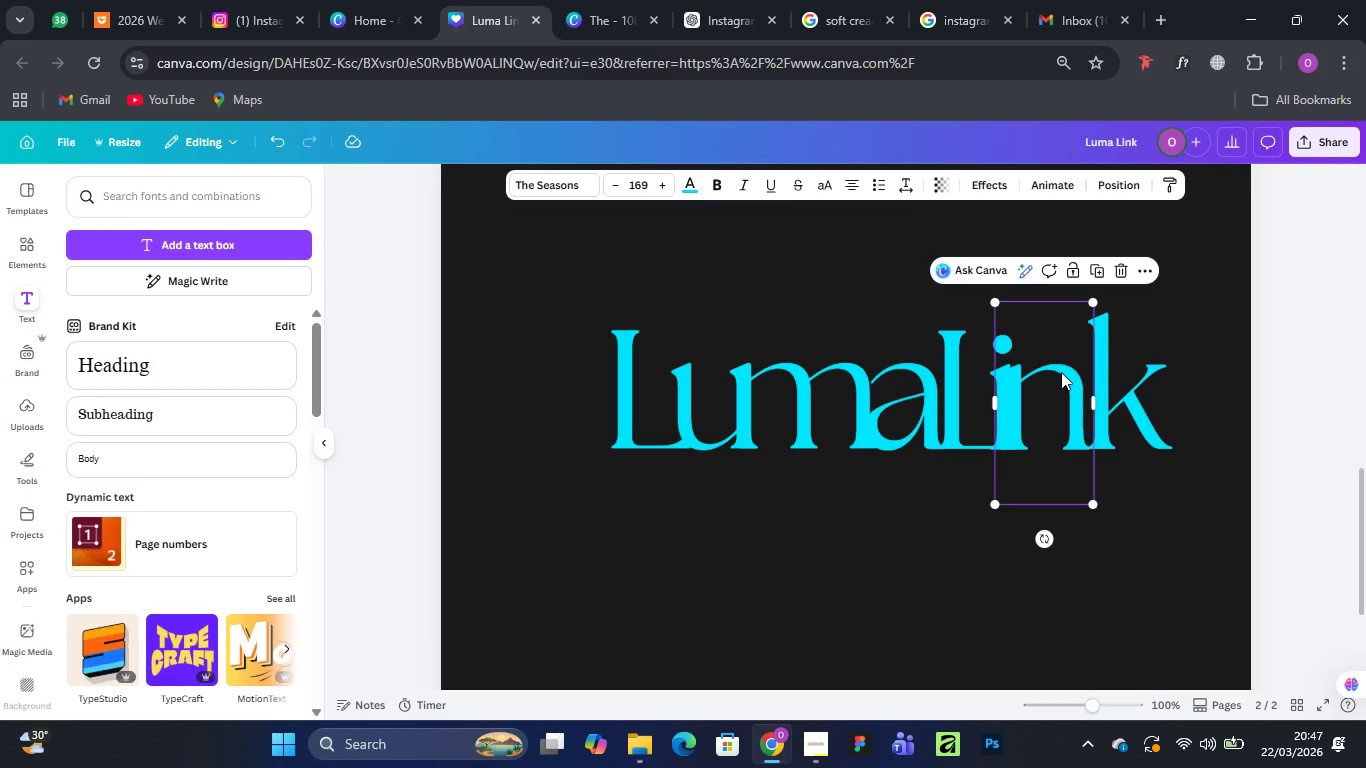 
left_click([251, 205])
 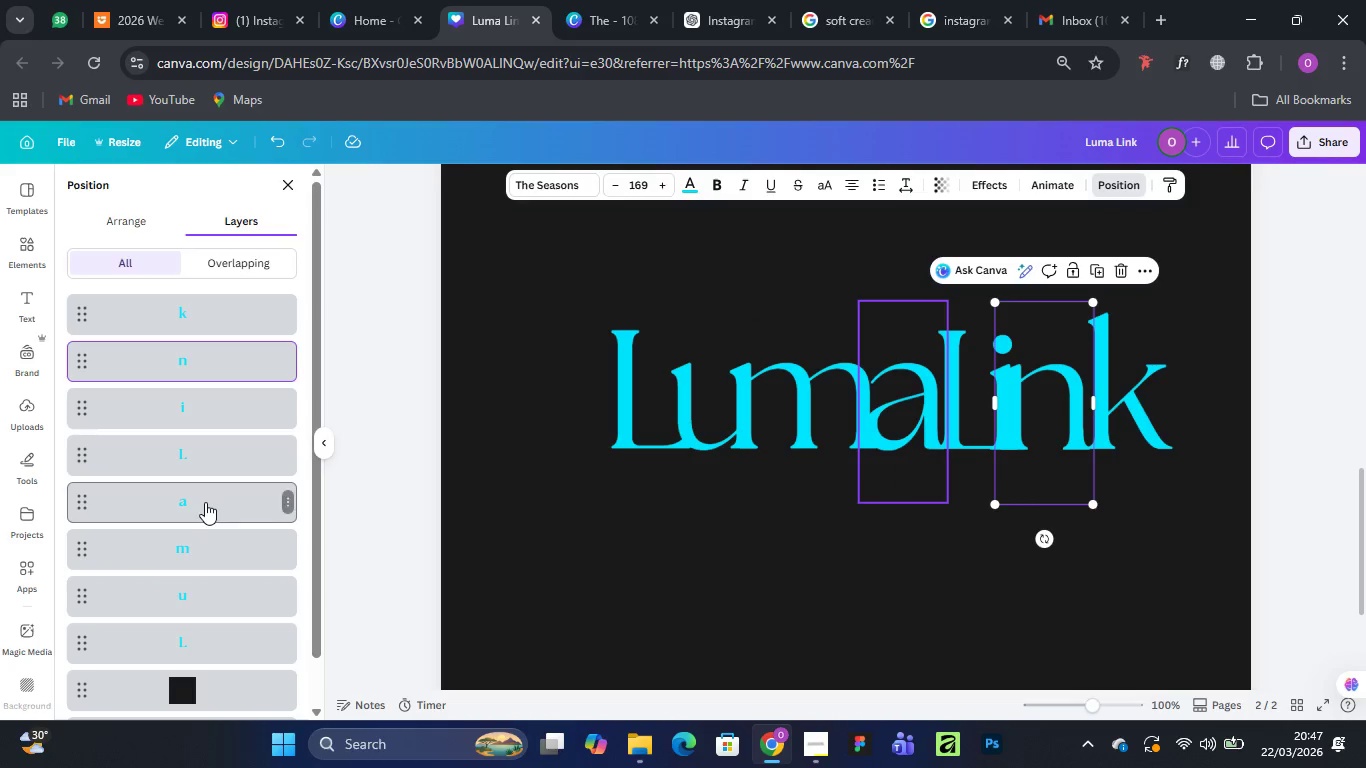 
mouse_move([203, 431])
 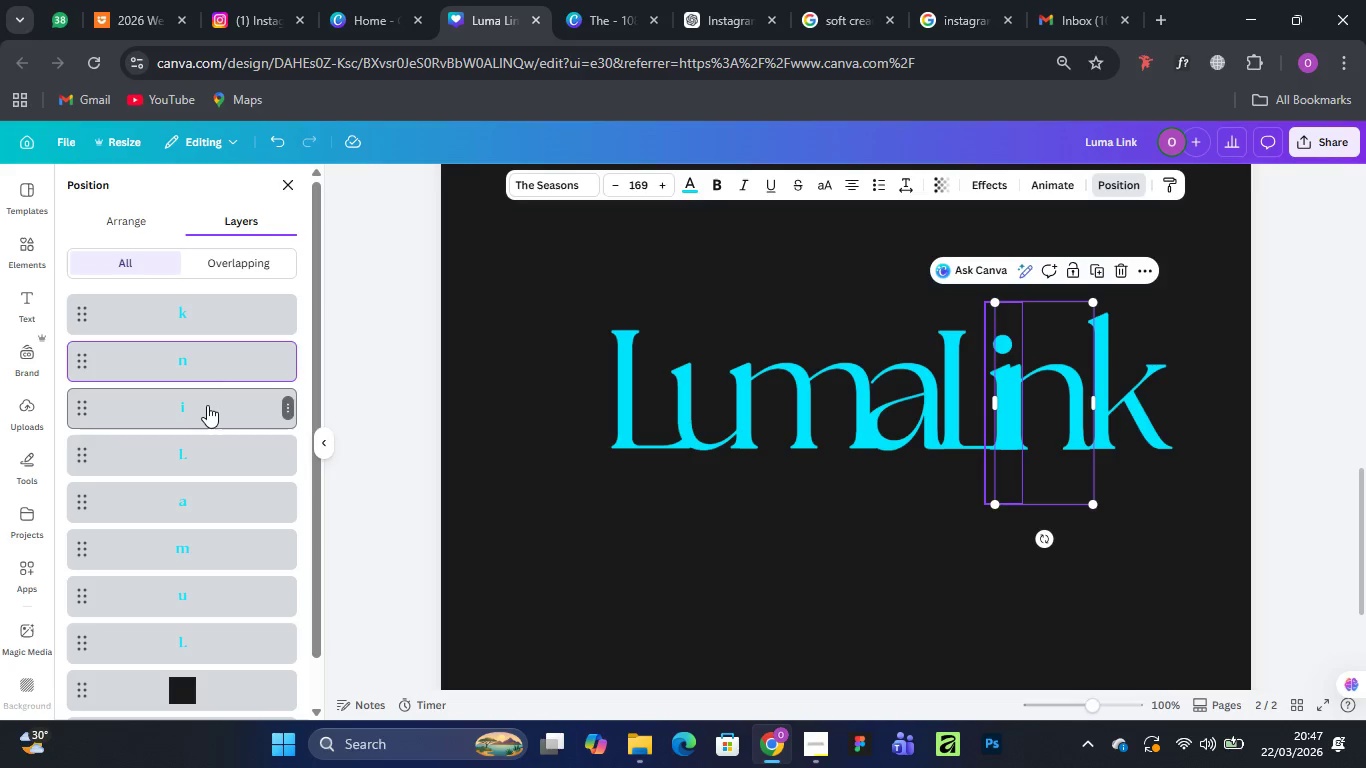 
left_click([207, 405])
 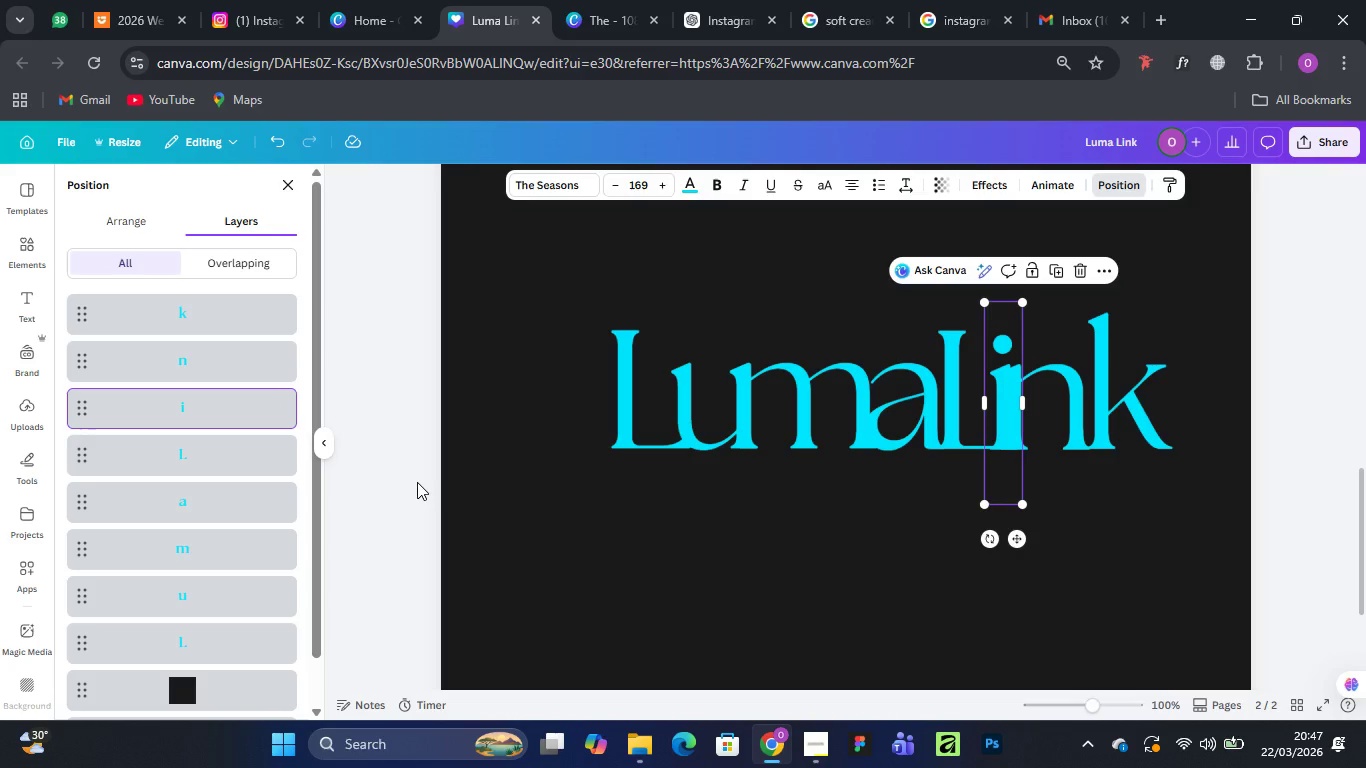 
key(ArrowRight)
 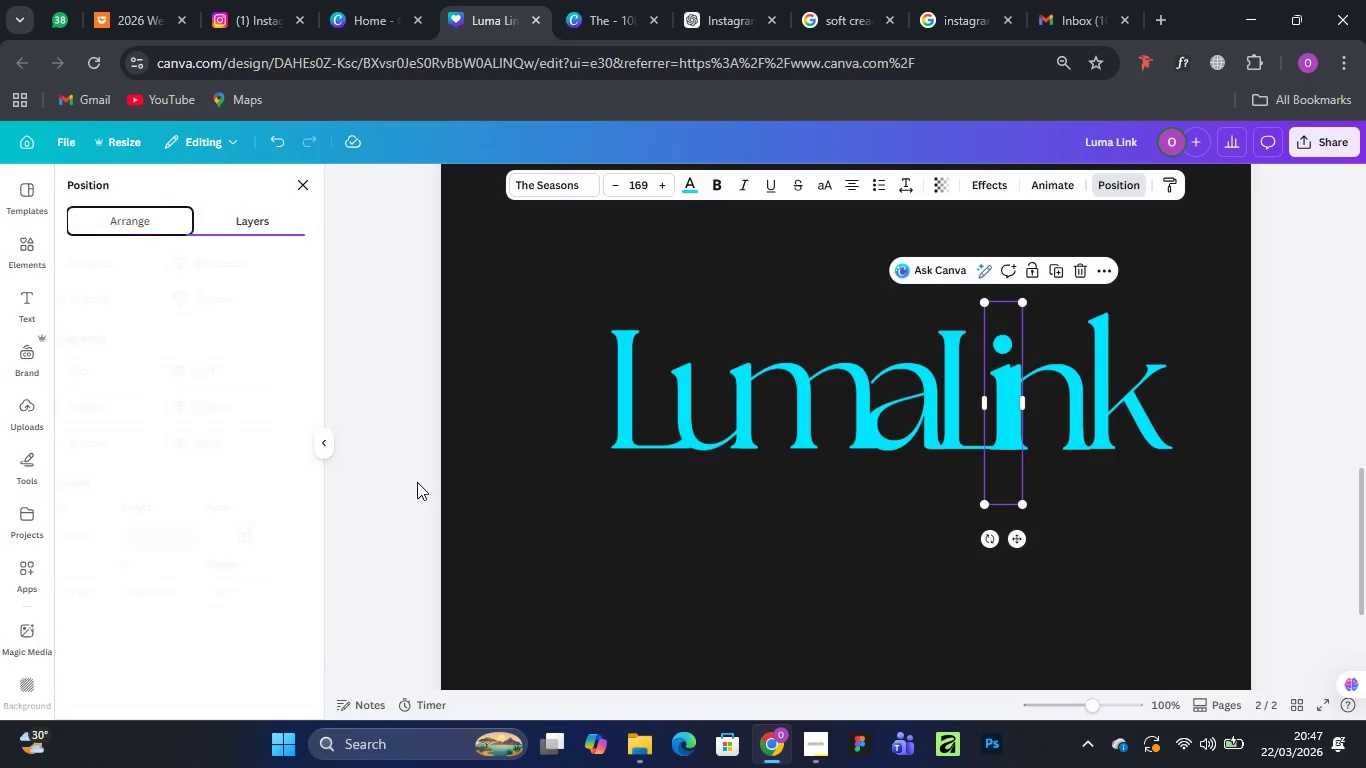 
key(ArrowRight)
 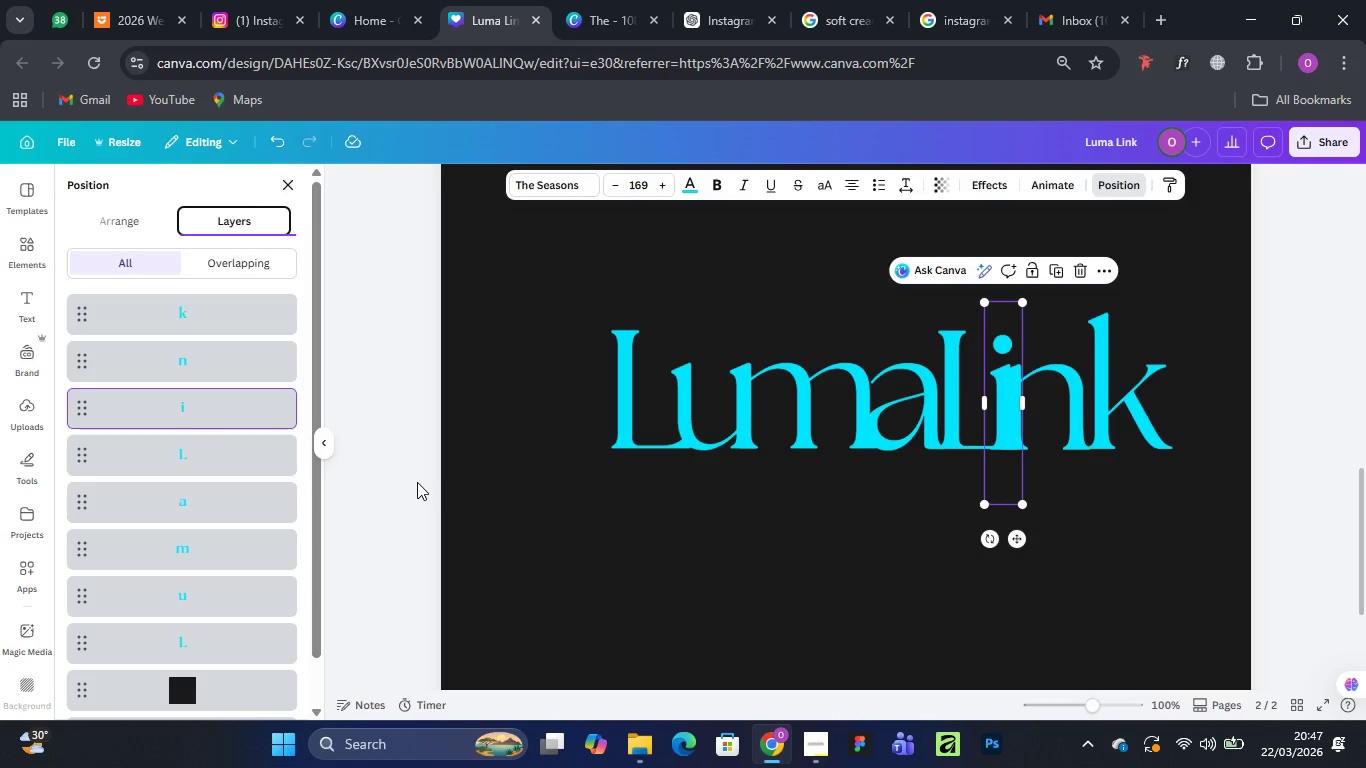 
key(ArrowRight)
 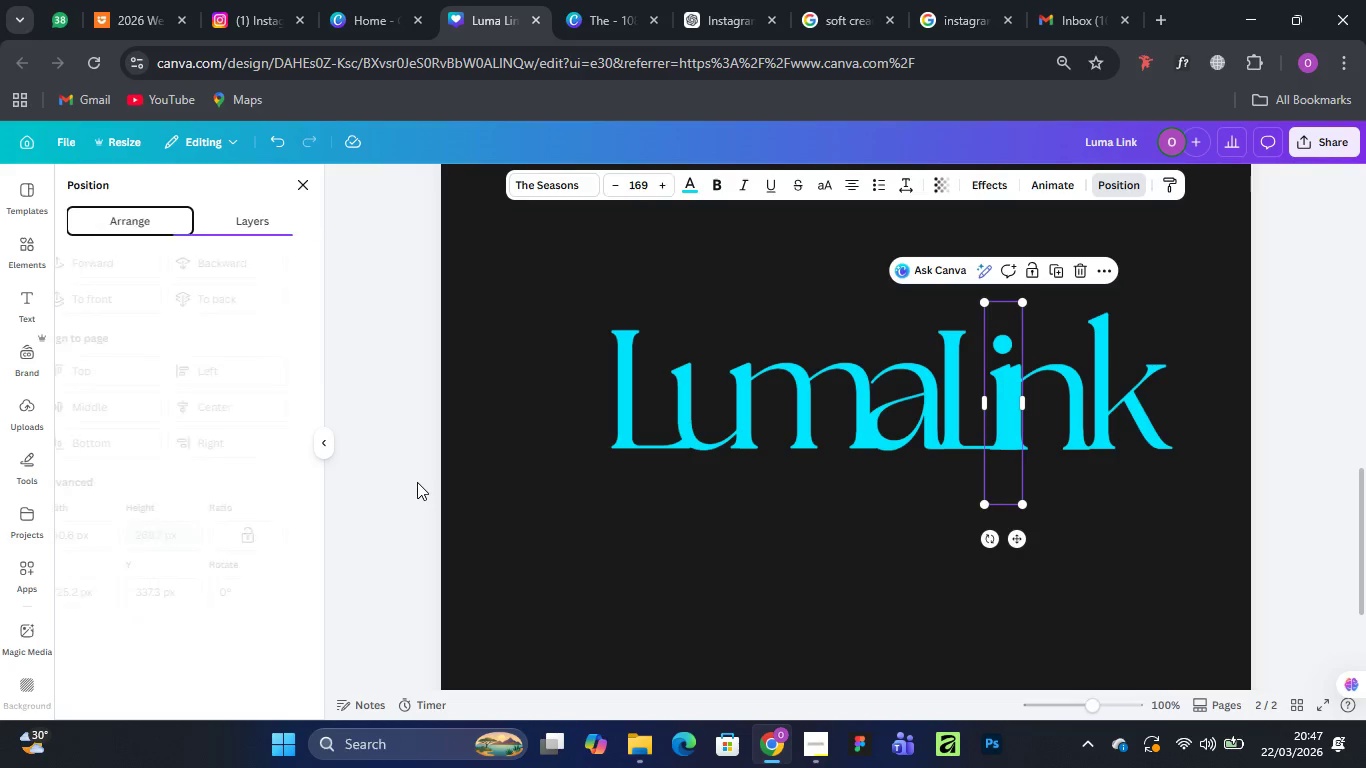 
key(ArrowRight)
 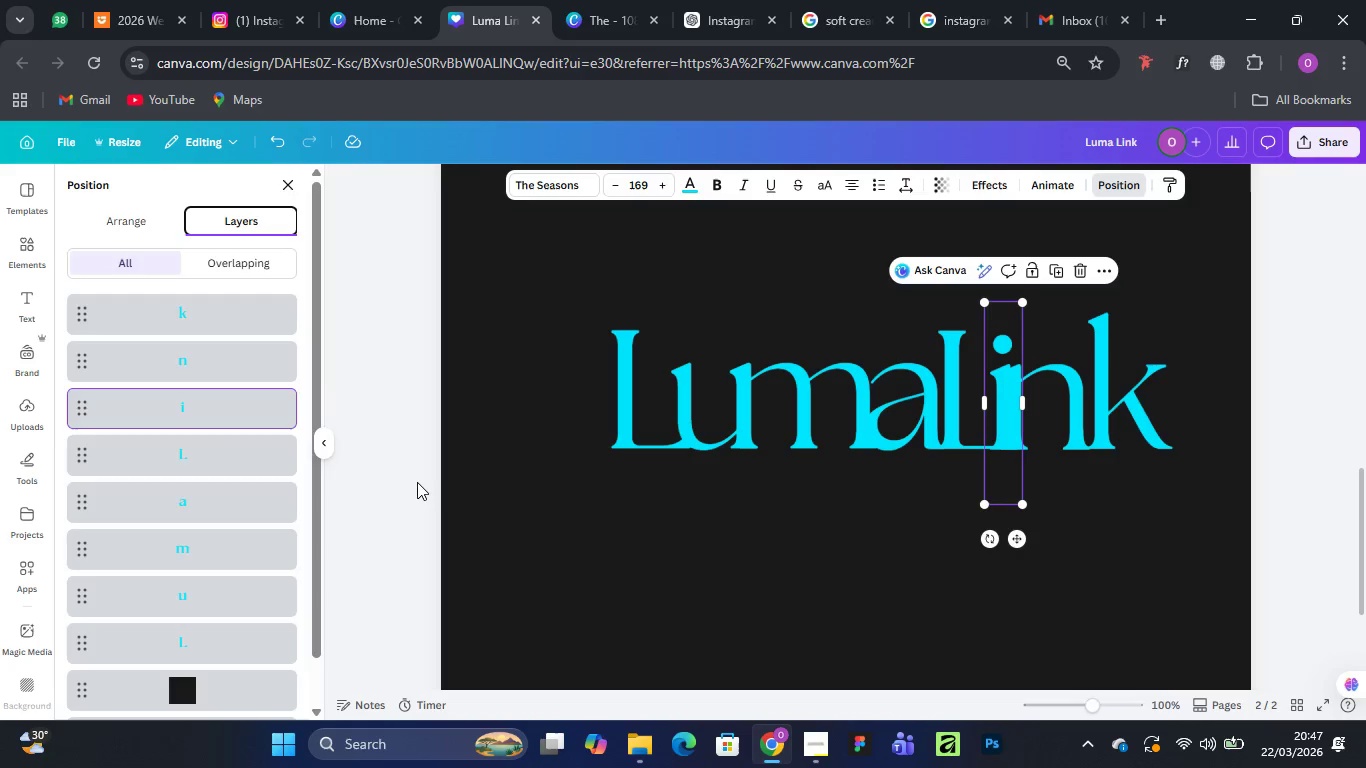 
key(ArrowRight)
 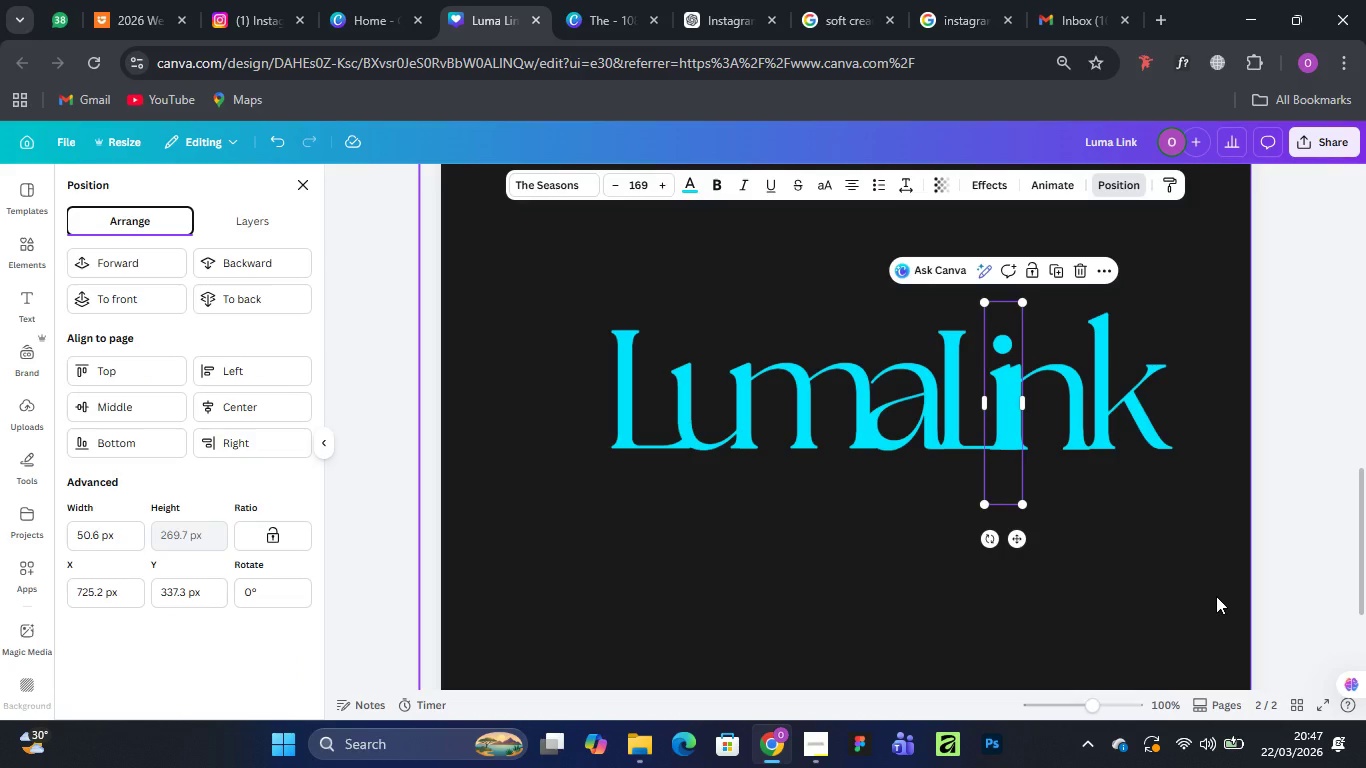 
left_click([1216, 596])
 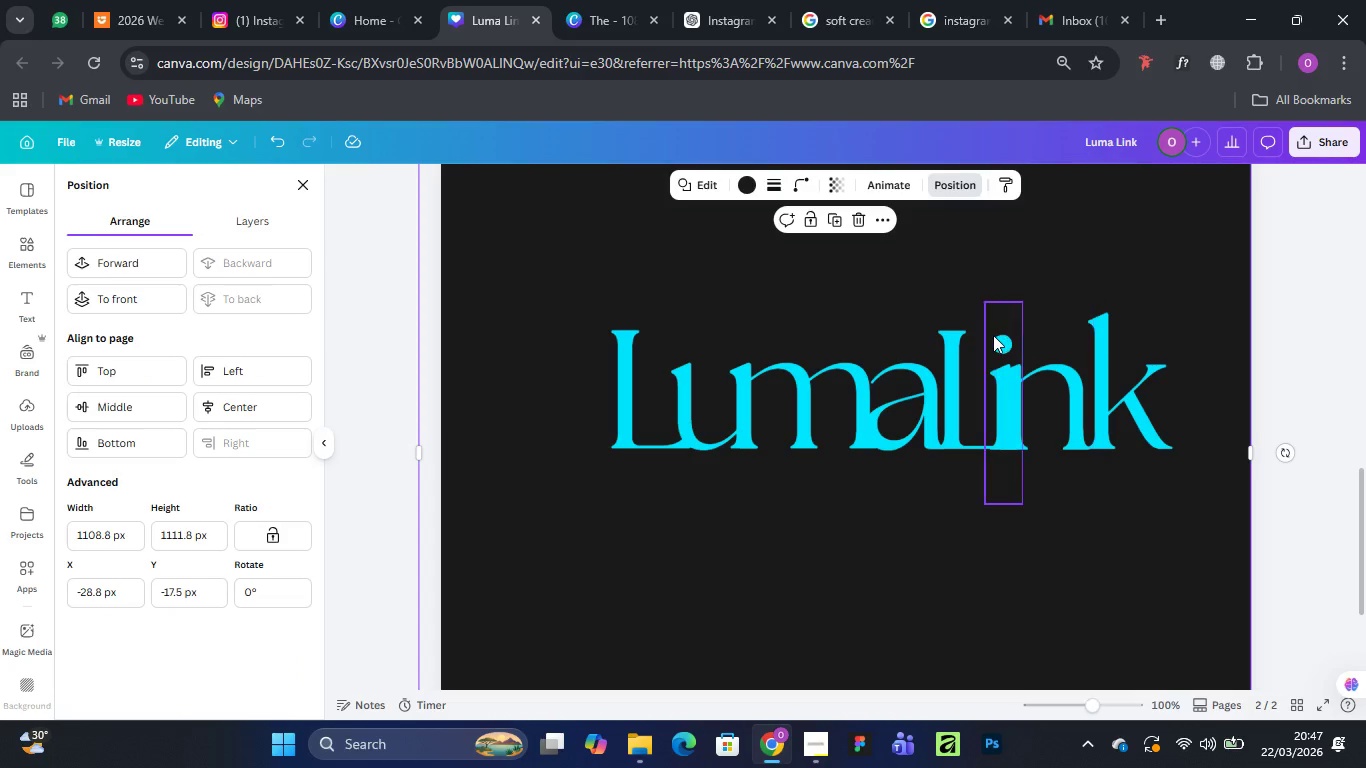 
left_click([989, 333])
 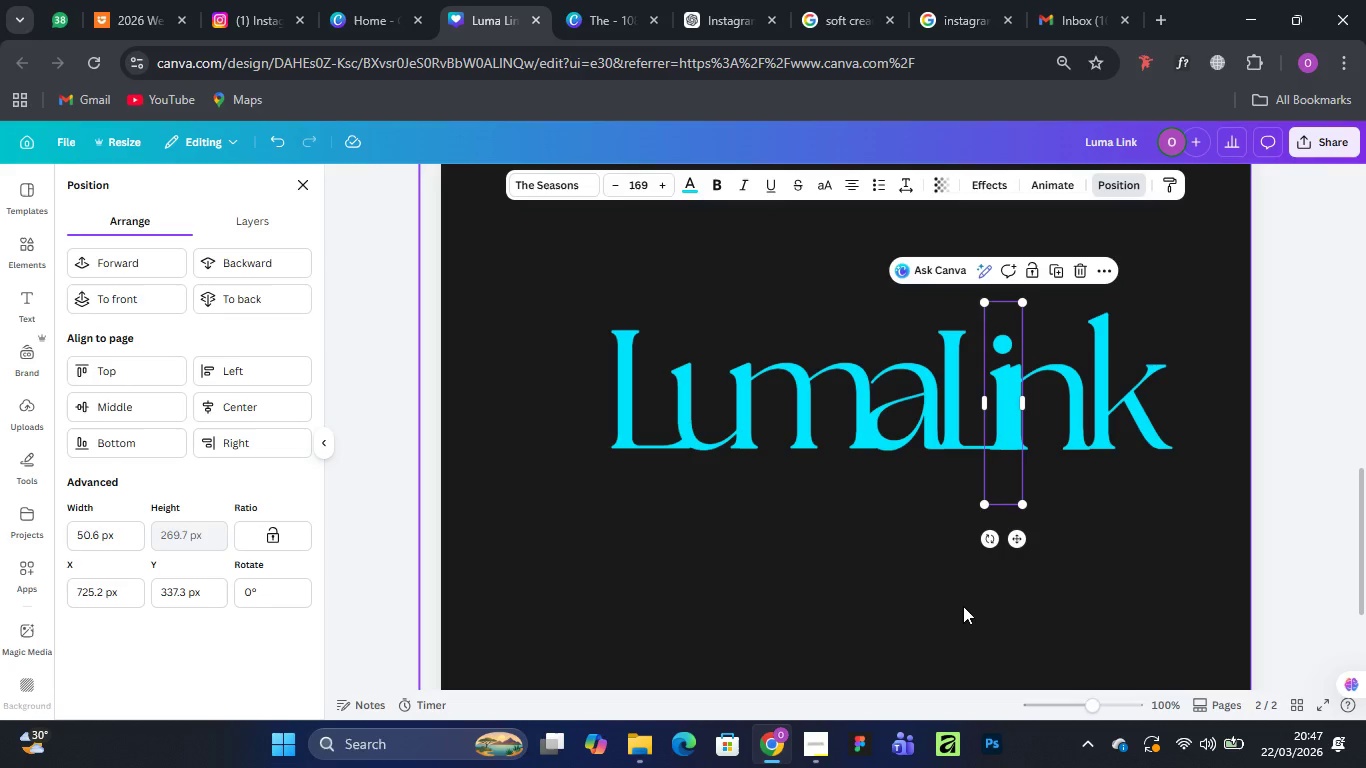 
key(ArrowRight)
 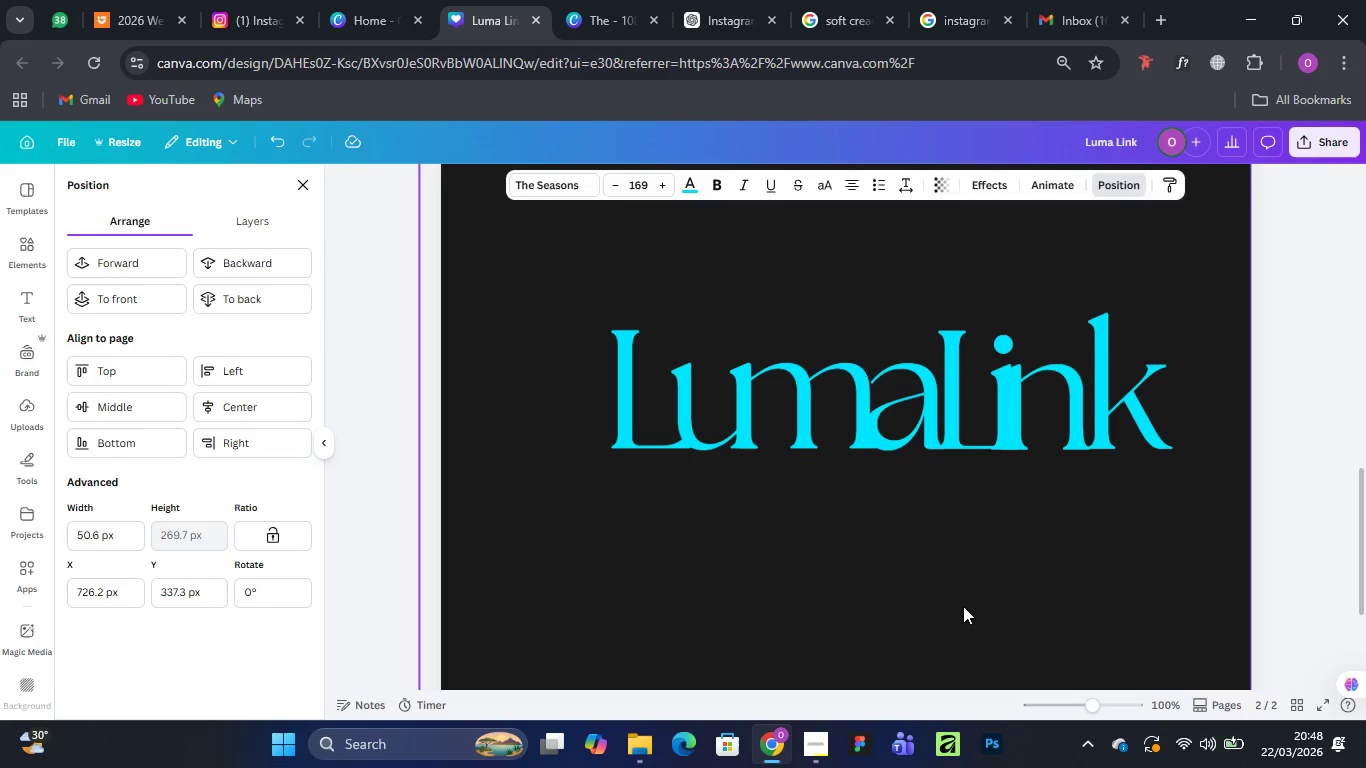 
key(ArrowRight)
 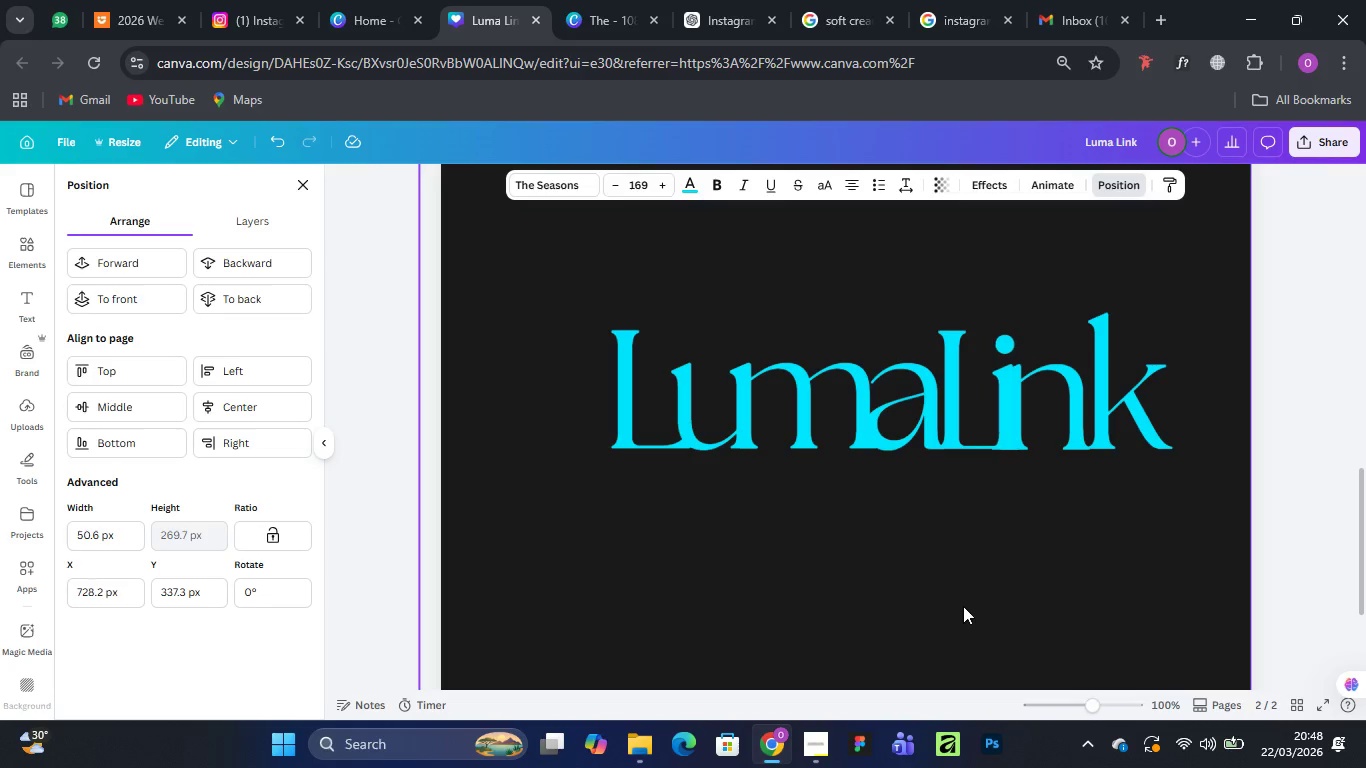 
key(ArrowRight)
 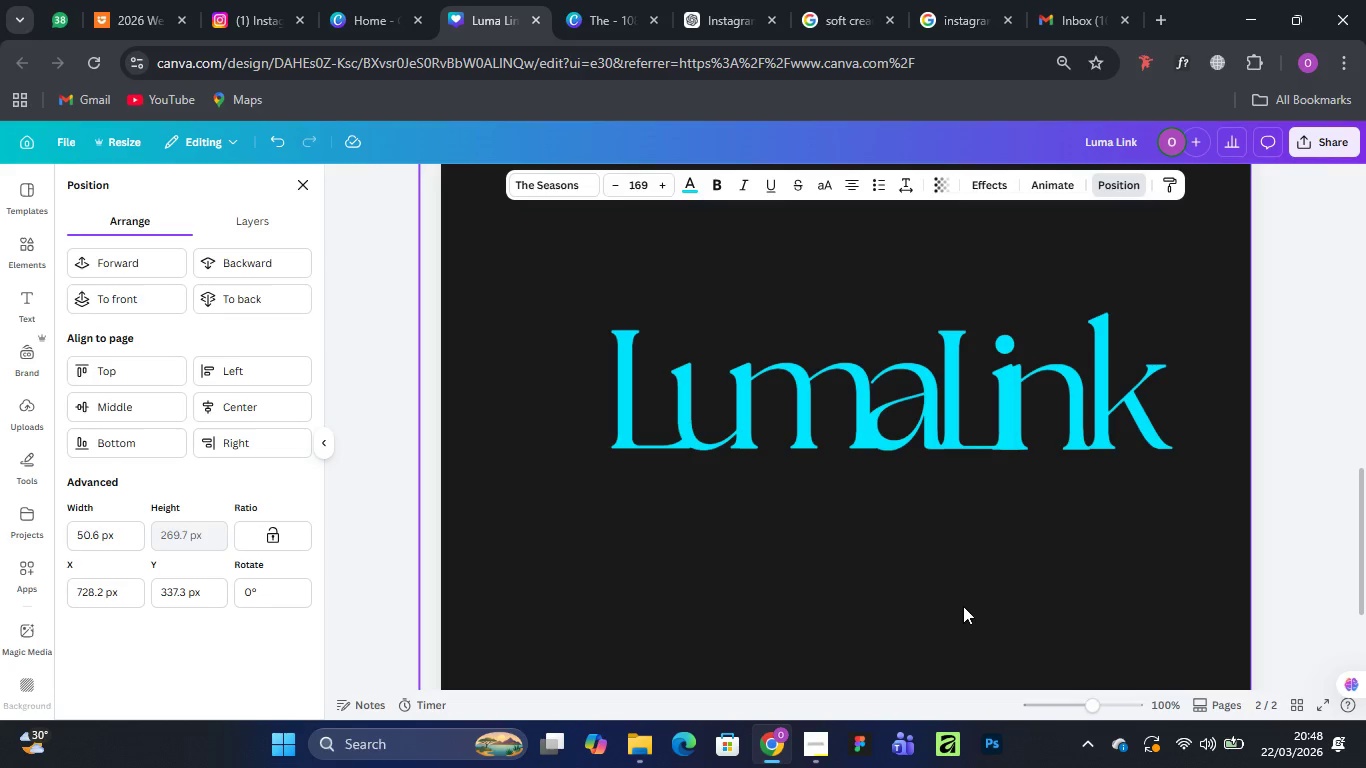 
key(ArrowRight)
 